 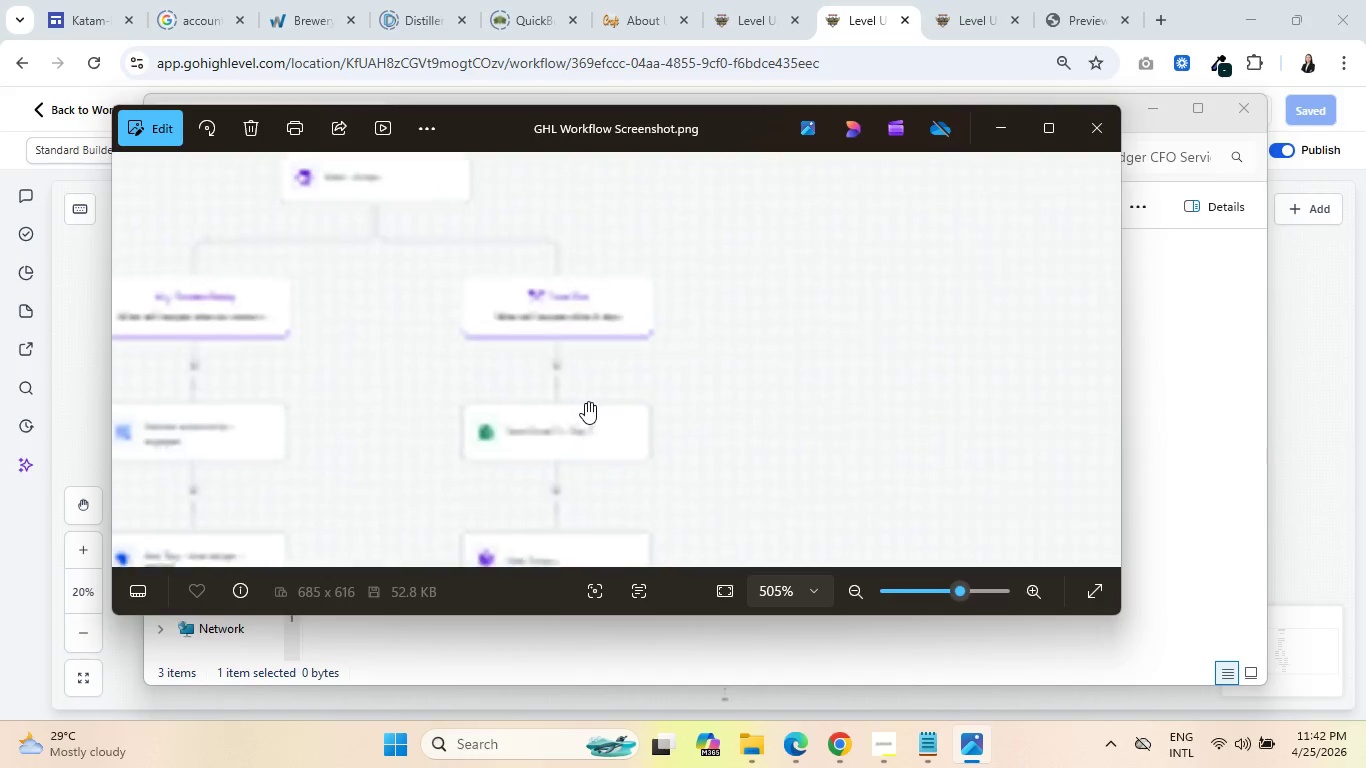 
scroll: coordinate [585, 402], scroll_direction: down, amount: 16.0
 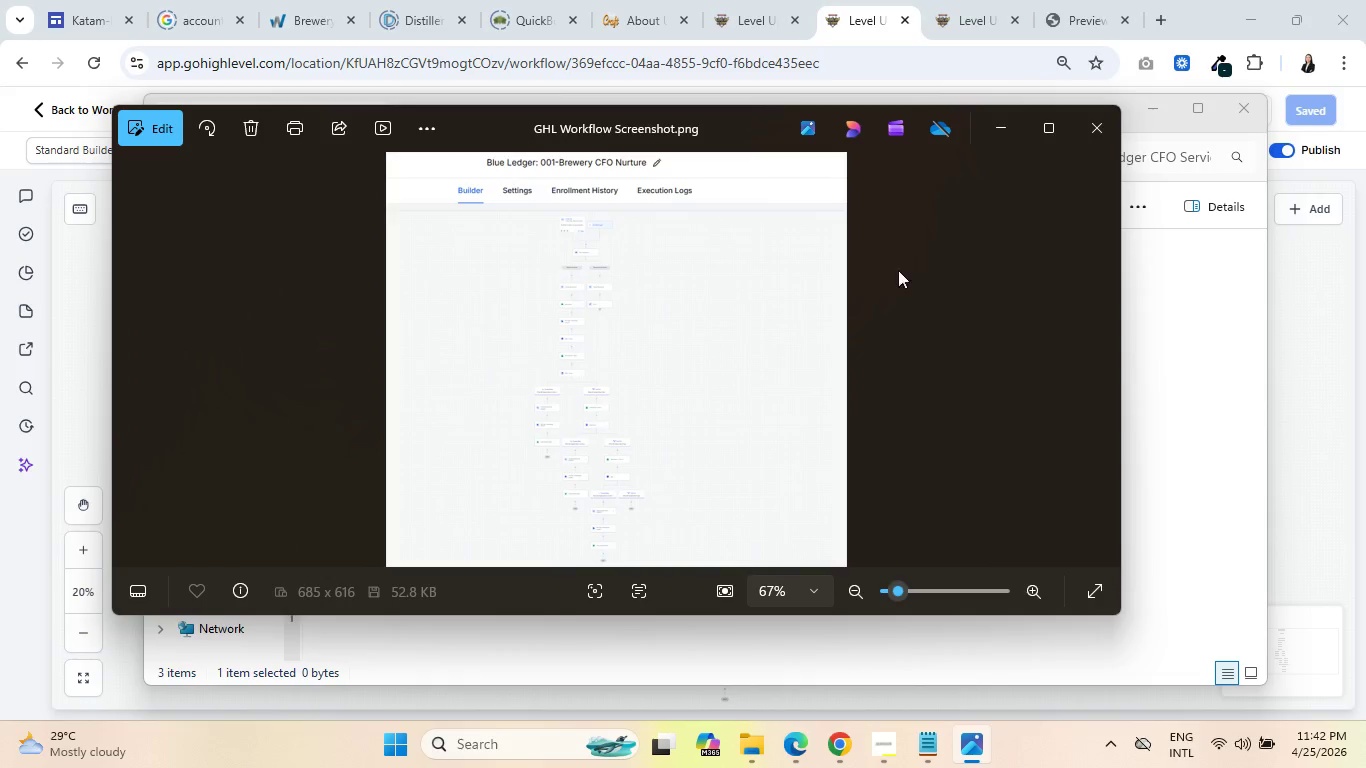 
left_click([1083, 136])
 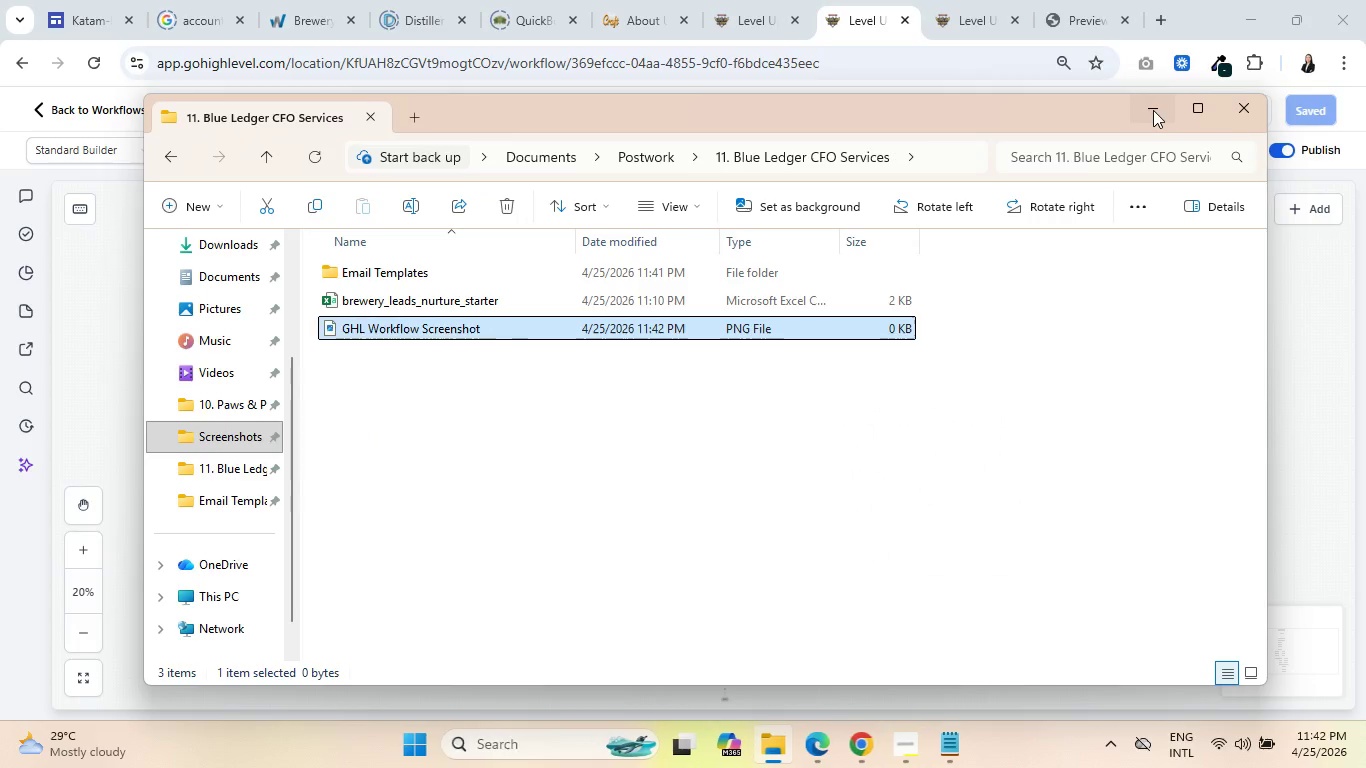 
left_click([1153, 110])
 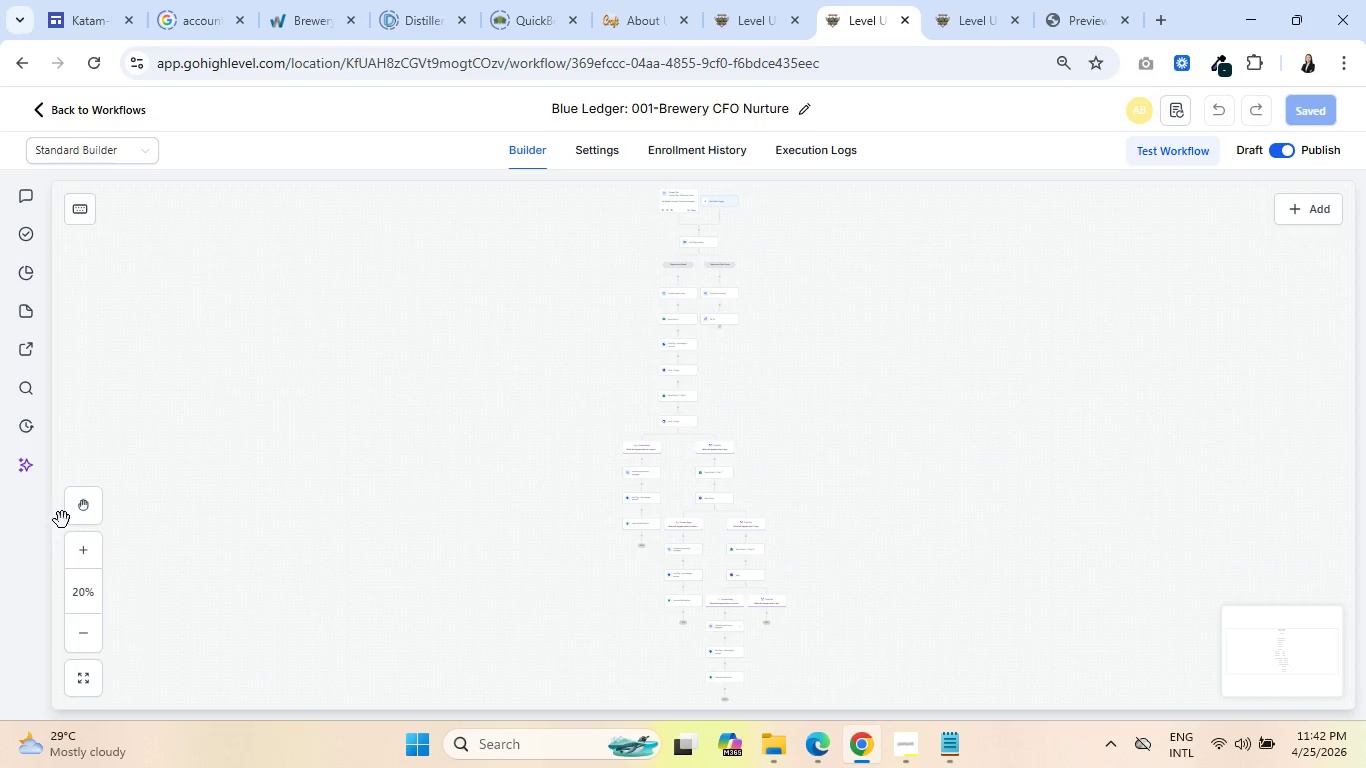 
left_click([81, 549])
 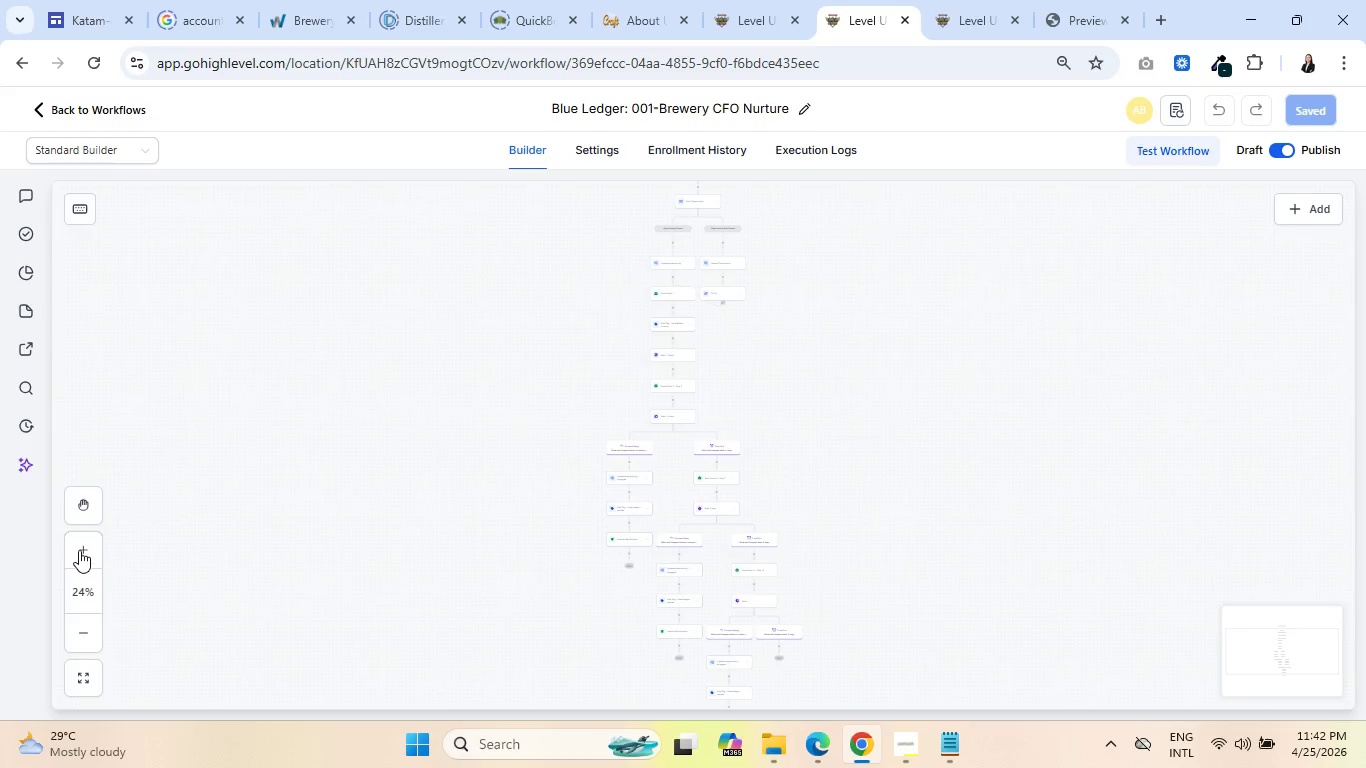 
double_click([79, 550])
 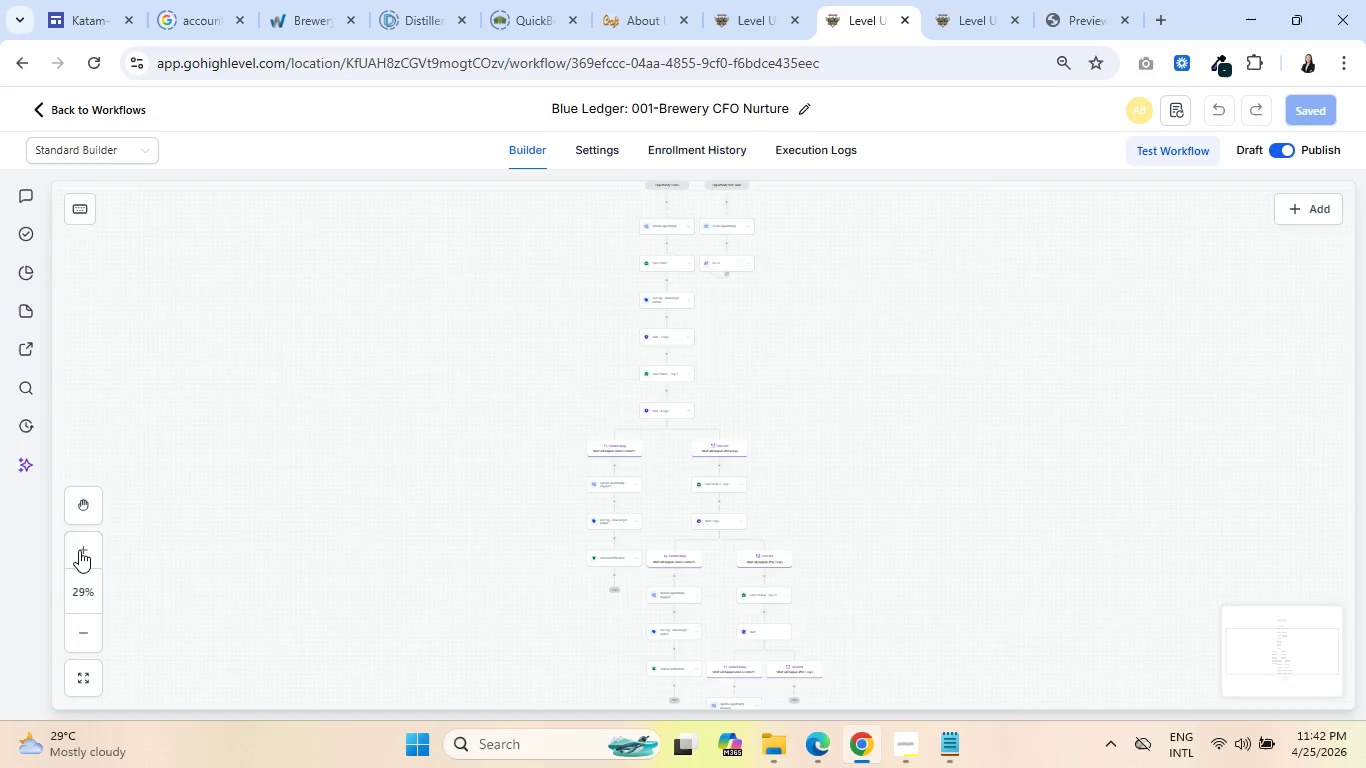 
triple_click([79, 550])
 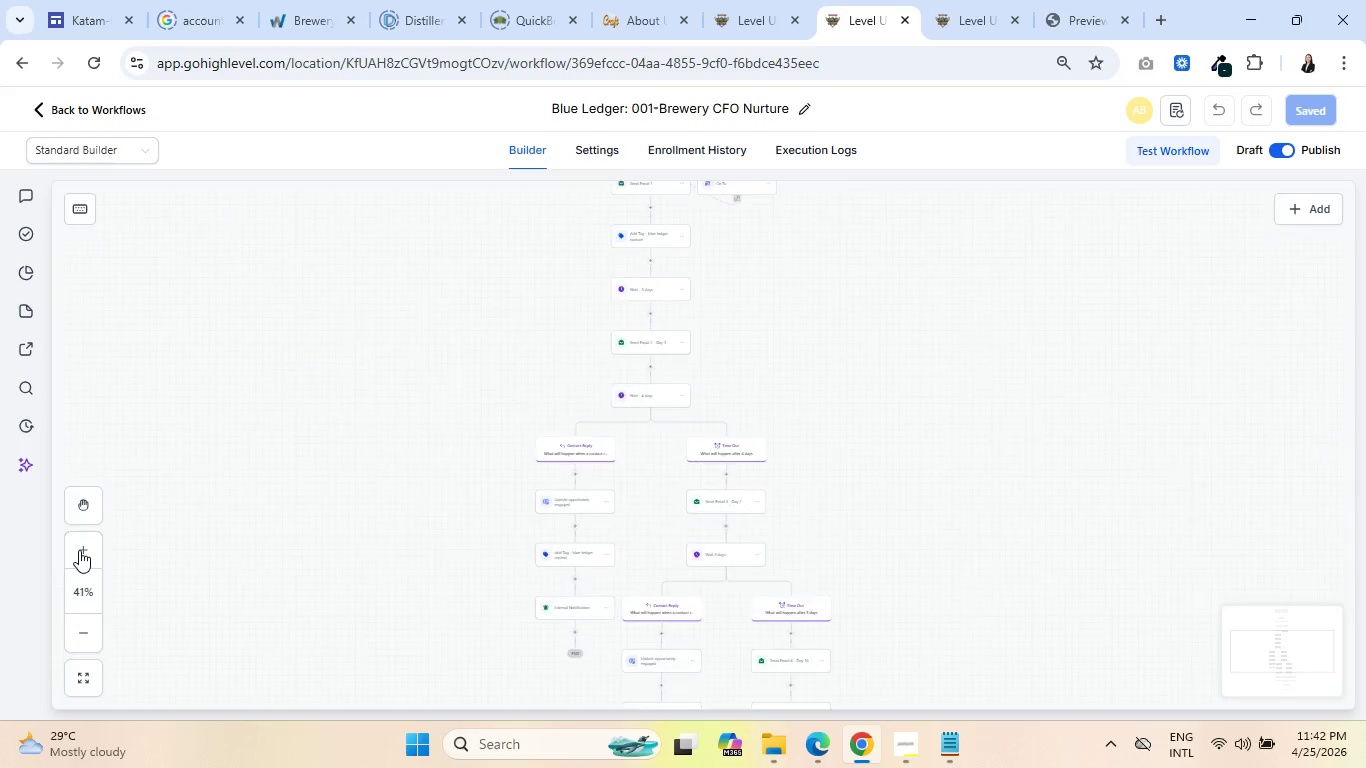 
triple_click([79, 550])
 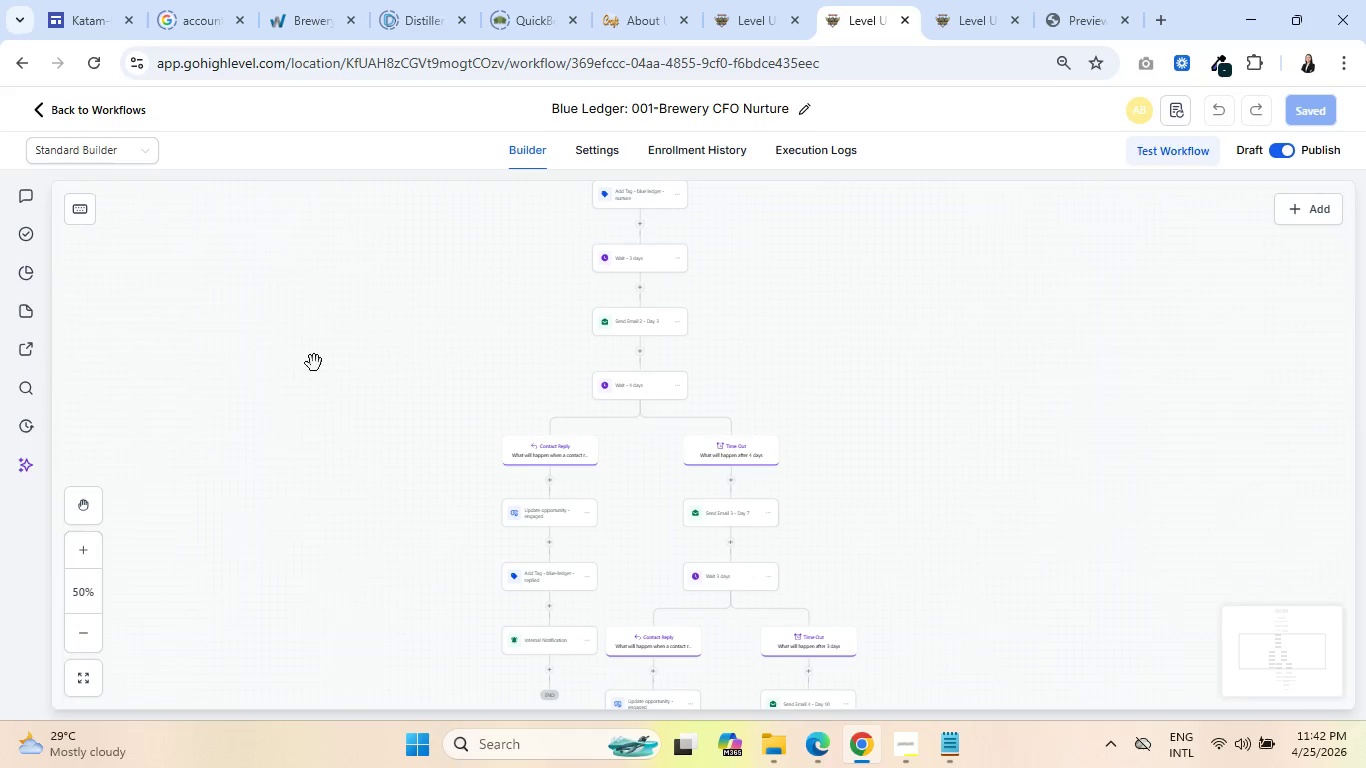 
left_click_drag(start_coordinate=[350, 343], to_coordinate=[377, 631])
 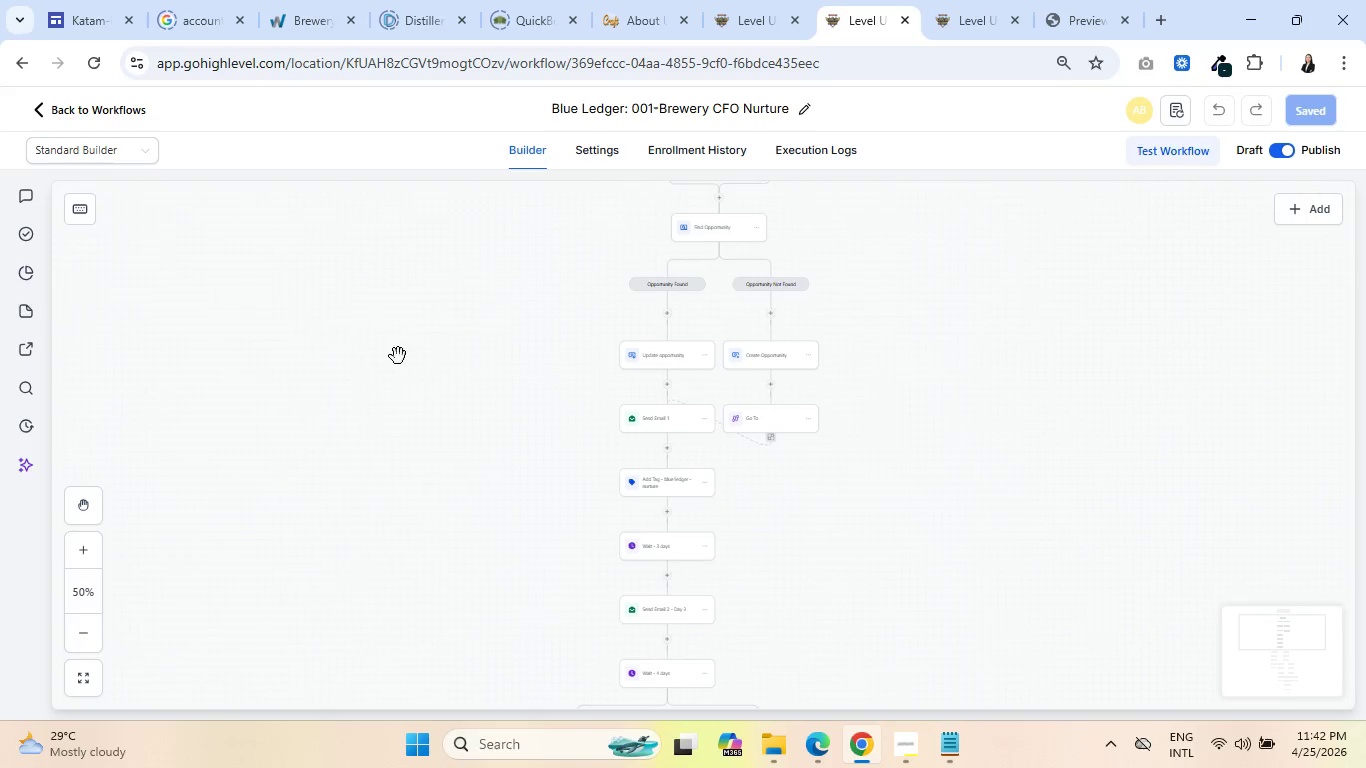 
left_click_drag(start_coordinate=[399, 351], to_coordinate=[373, 501])
 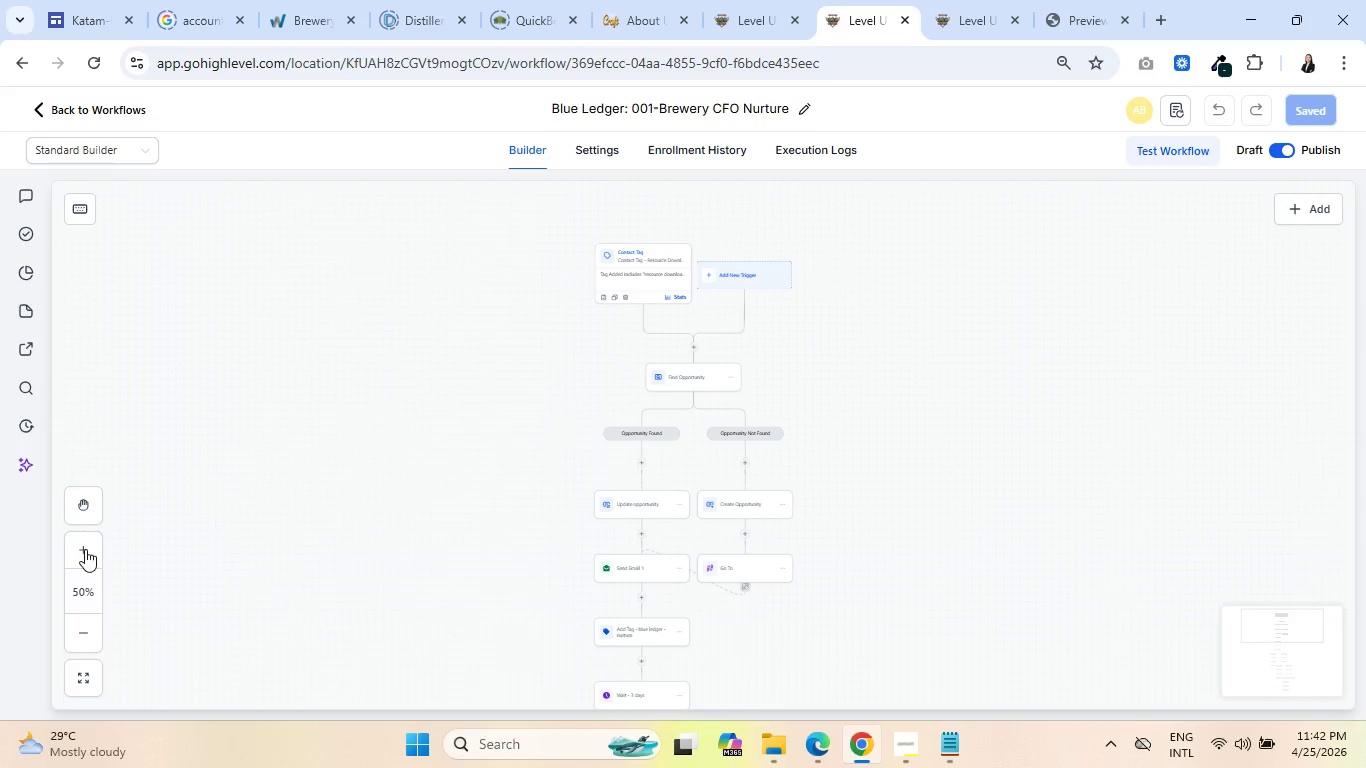 
double_click([85, 549])
 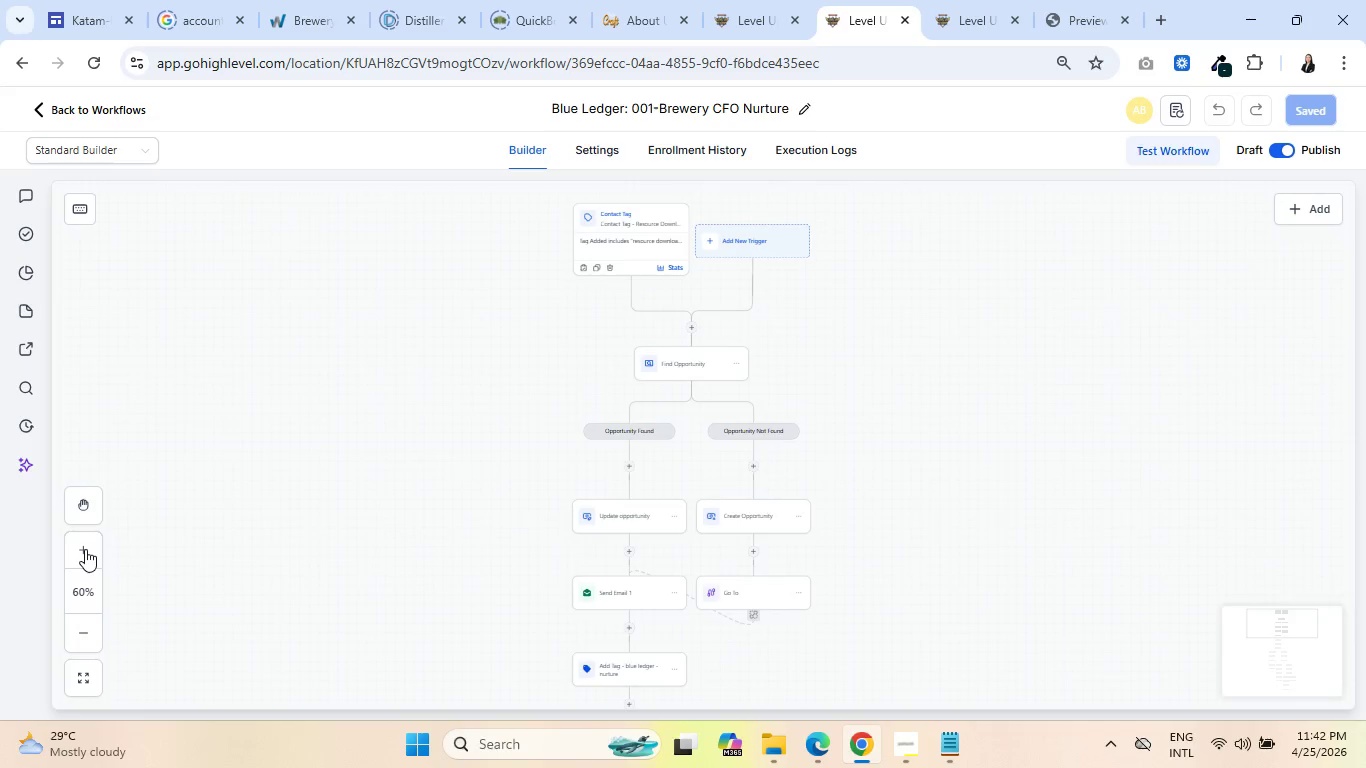 
triple_click([85, 549])
 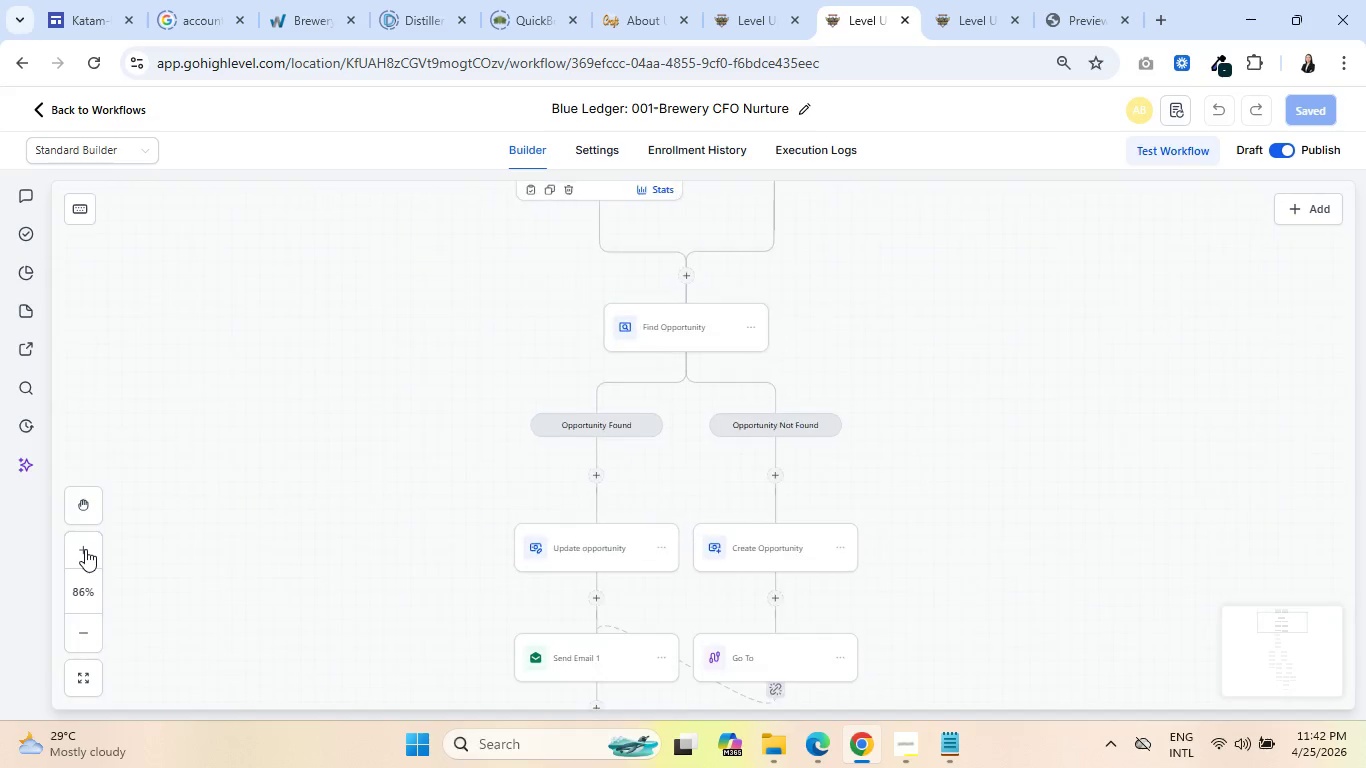 
triple_click([85, 549])
 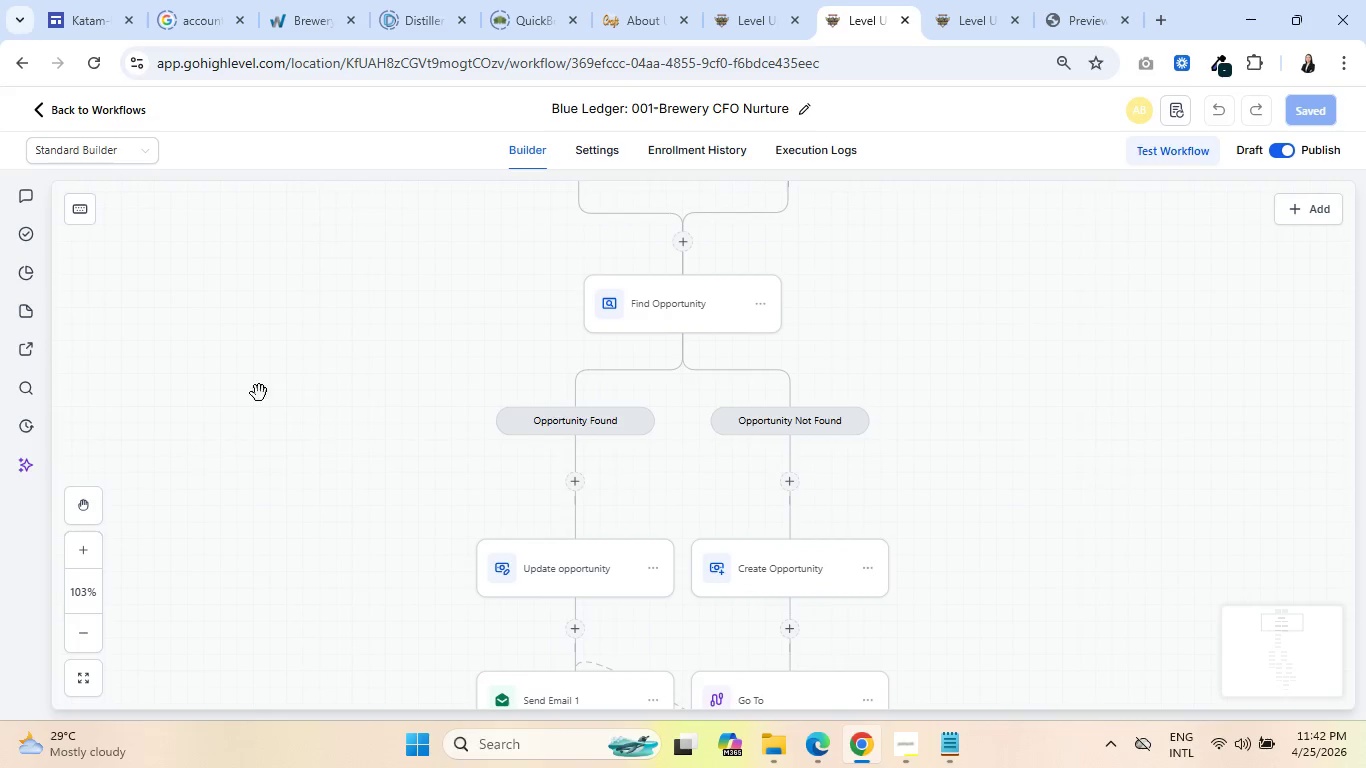 
left_click_drag(start_coordinate=[260, 373], to_coordinate=[282, 541])
 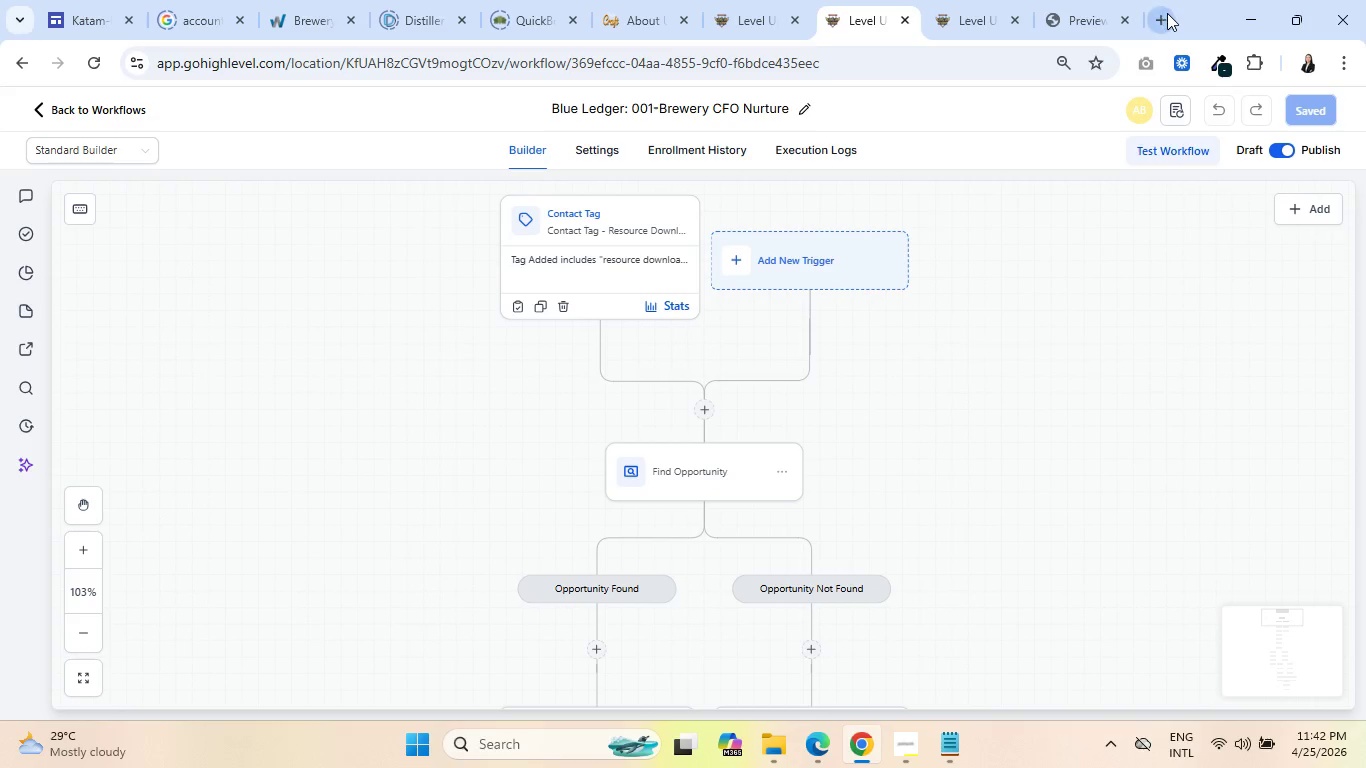 
left_click([1165, 18])
 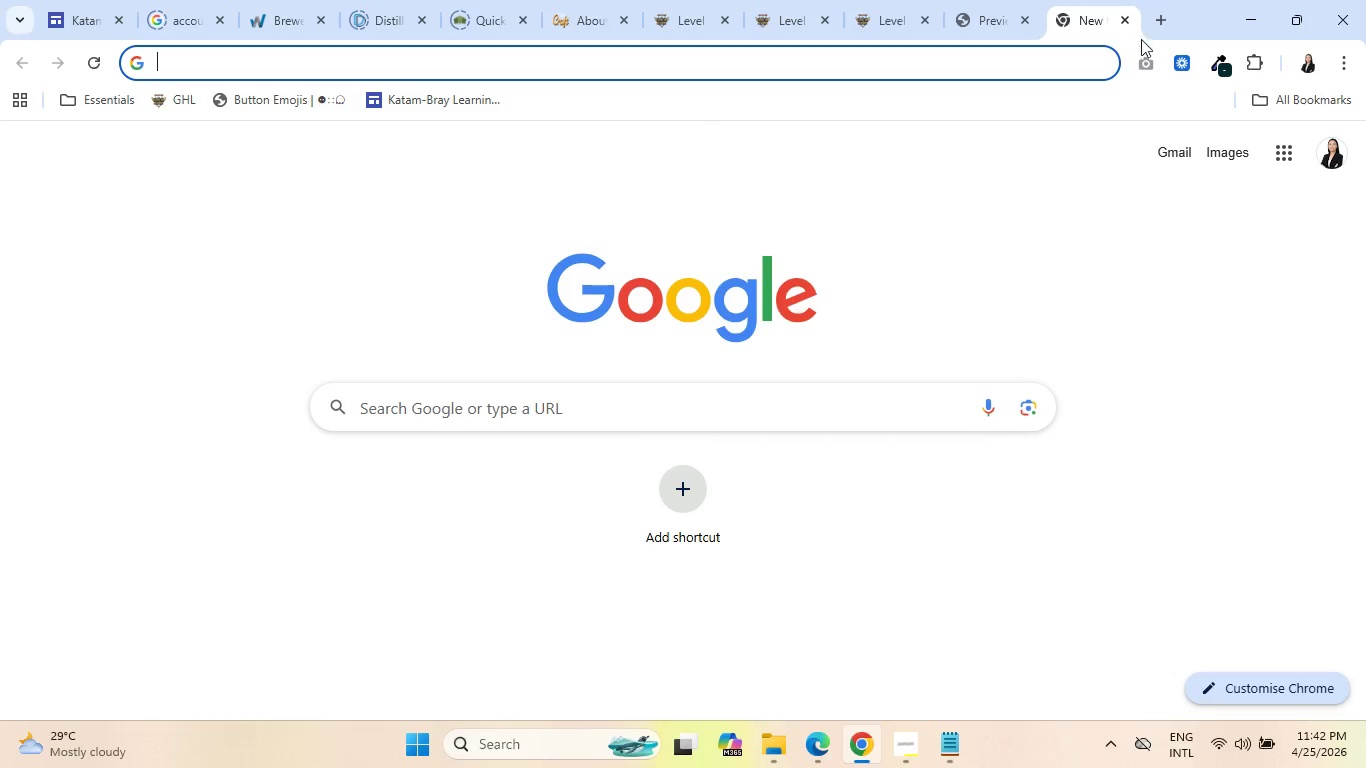 
left_click([1180, 64])
 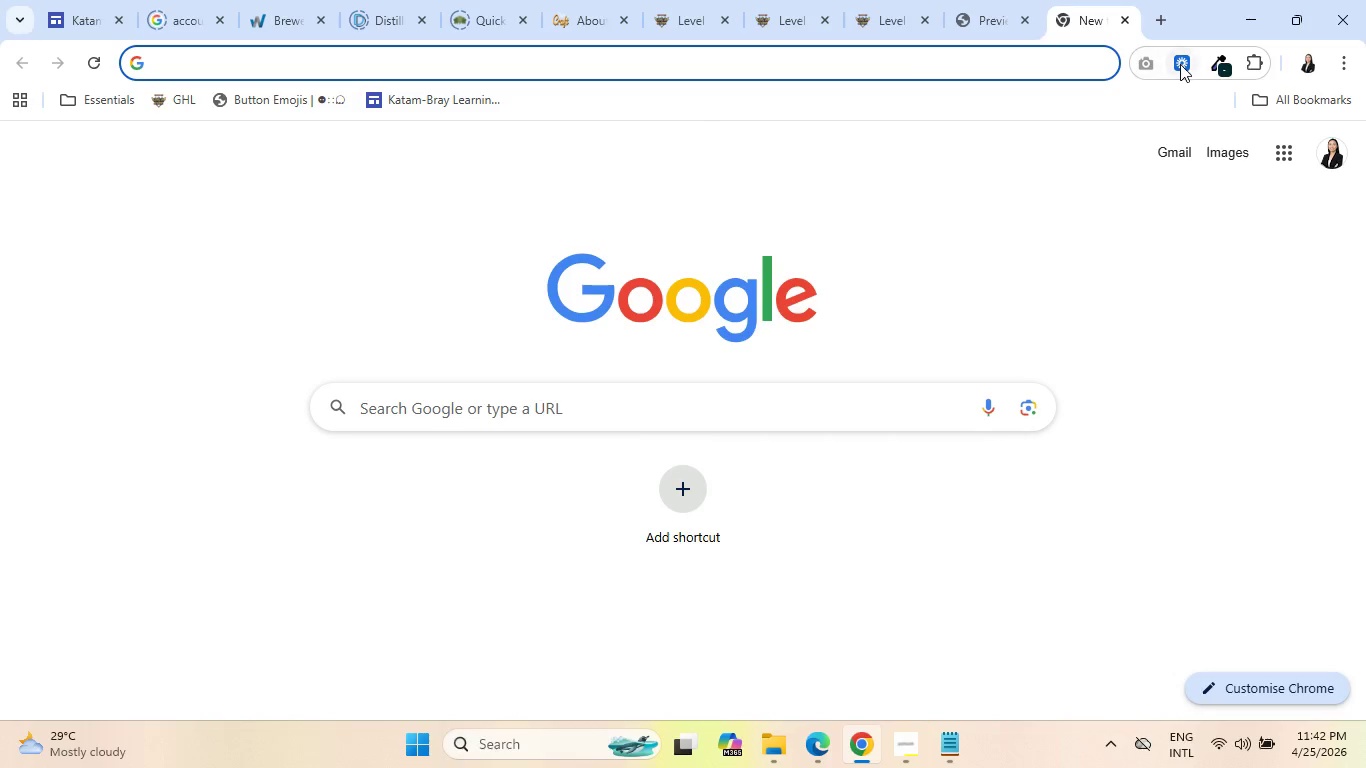 
mouse_move([902, 62])
 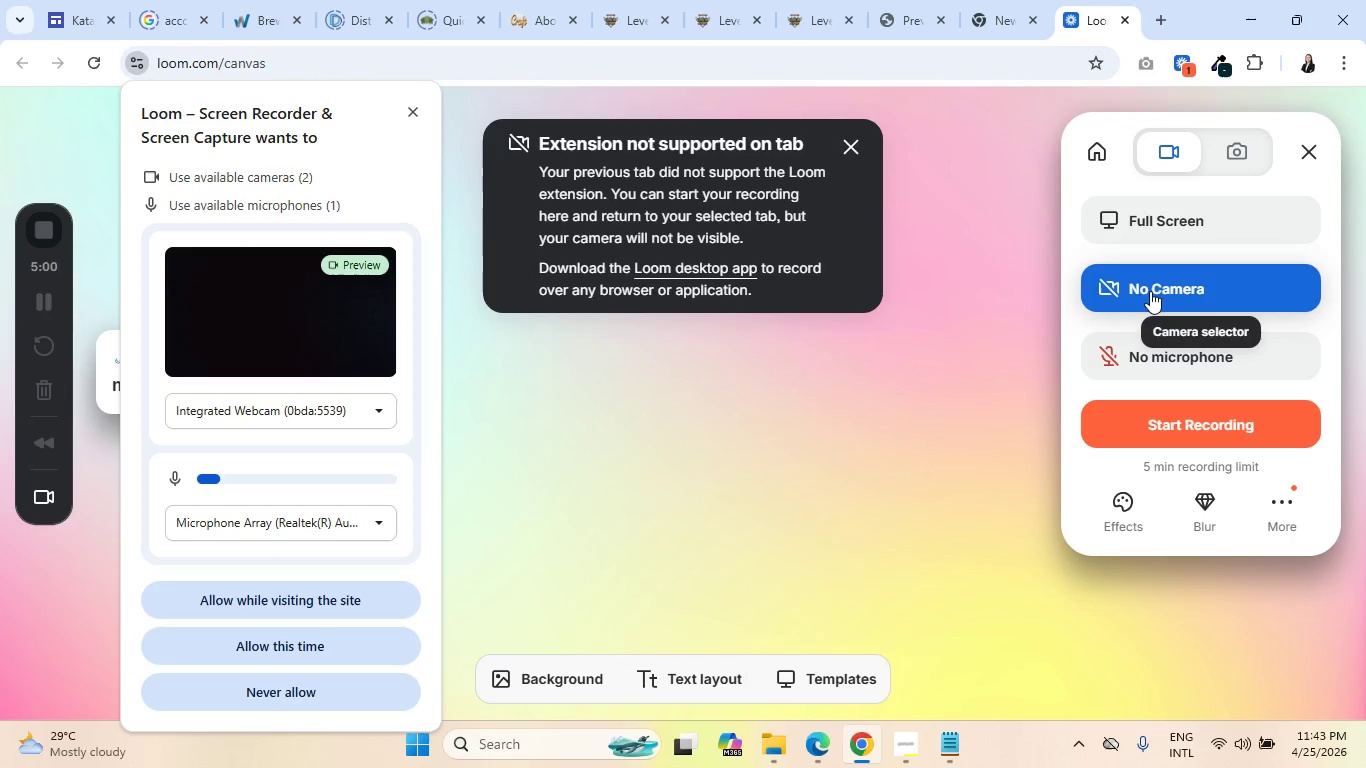 
left_click([1156, 284])
 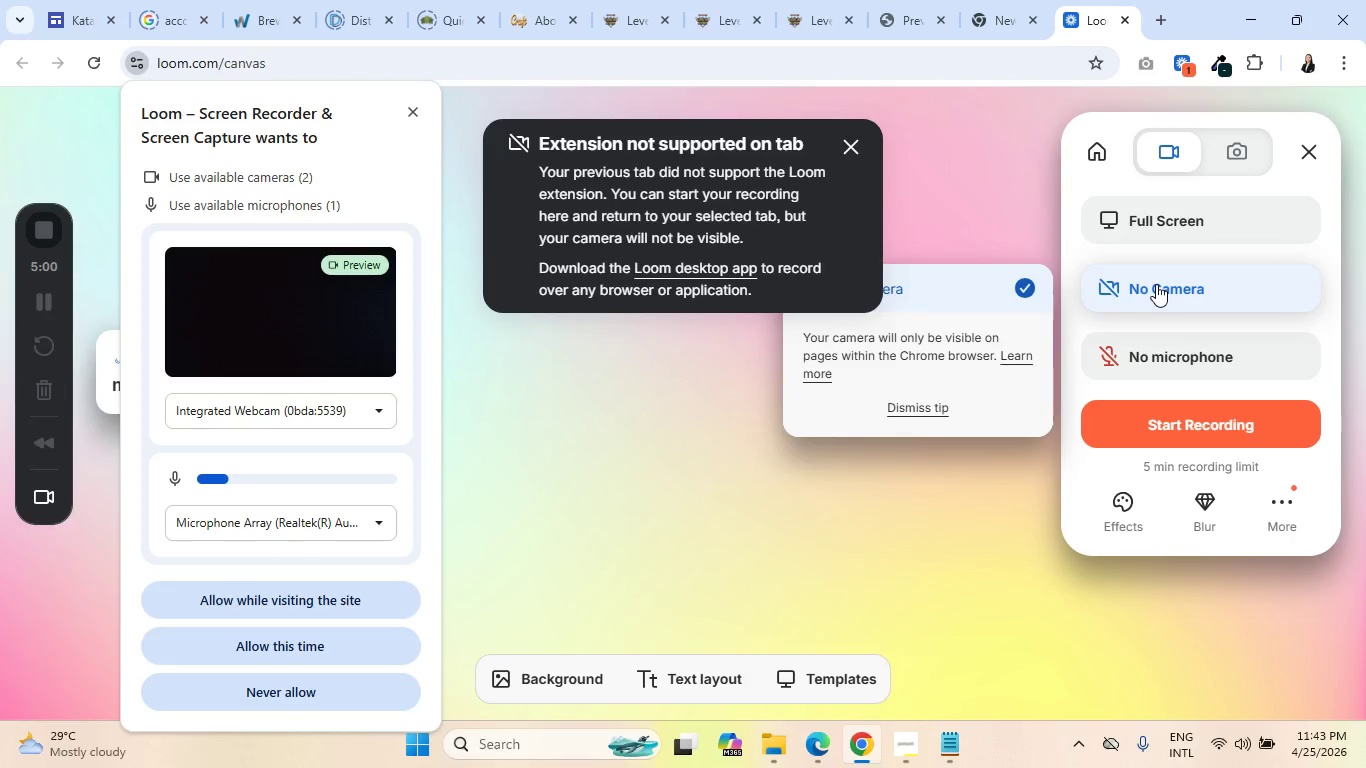 
left_click([1158, 284])
 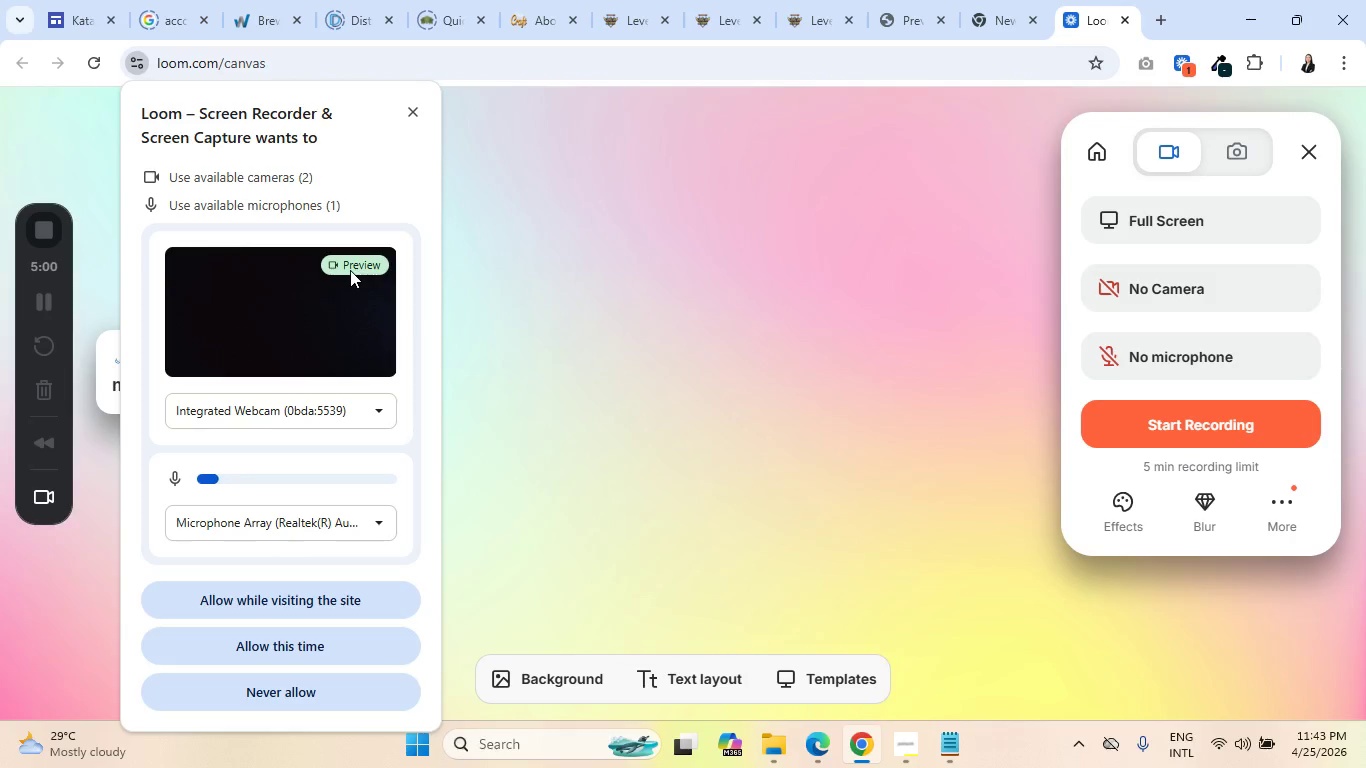 
wait(6.83)
 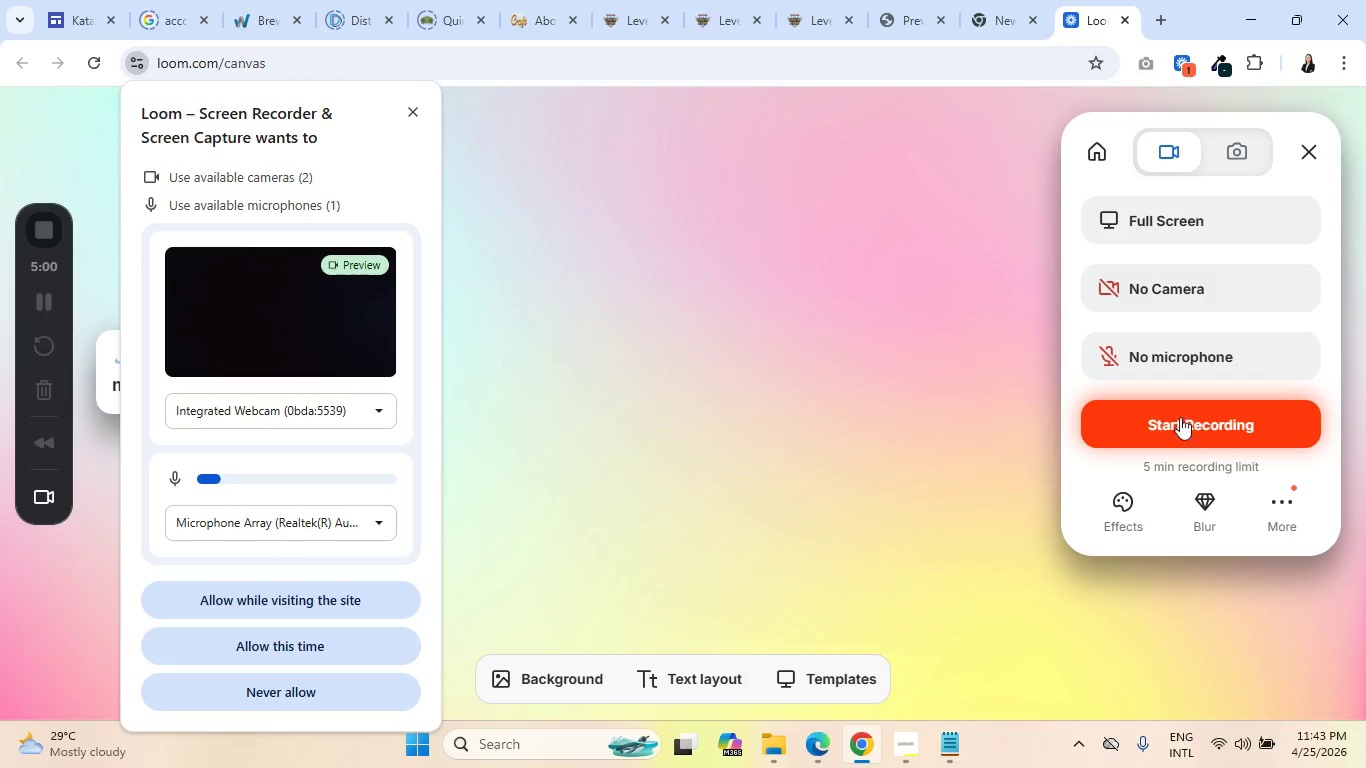 
left_click([286, 519])
 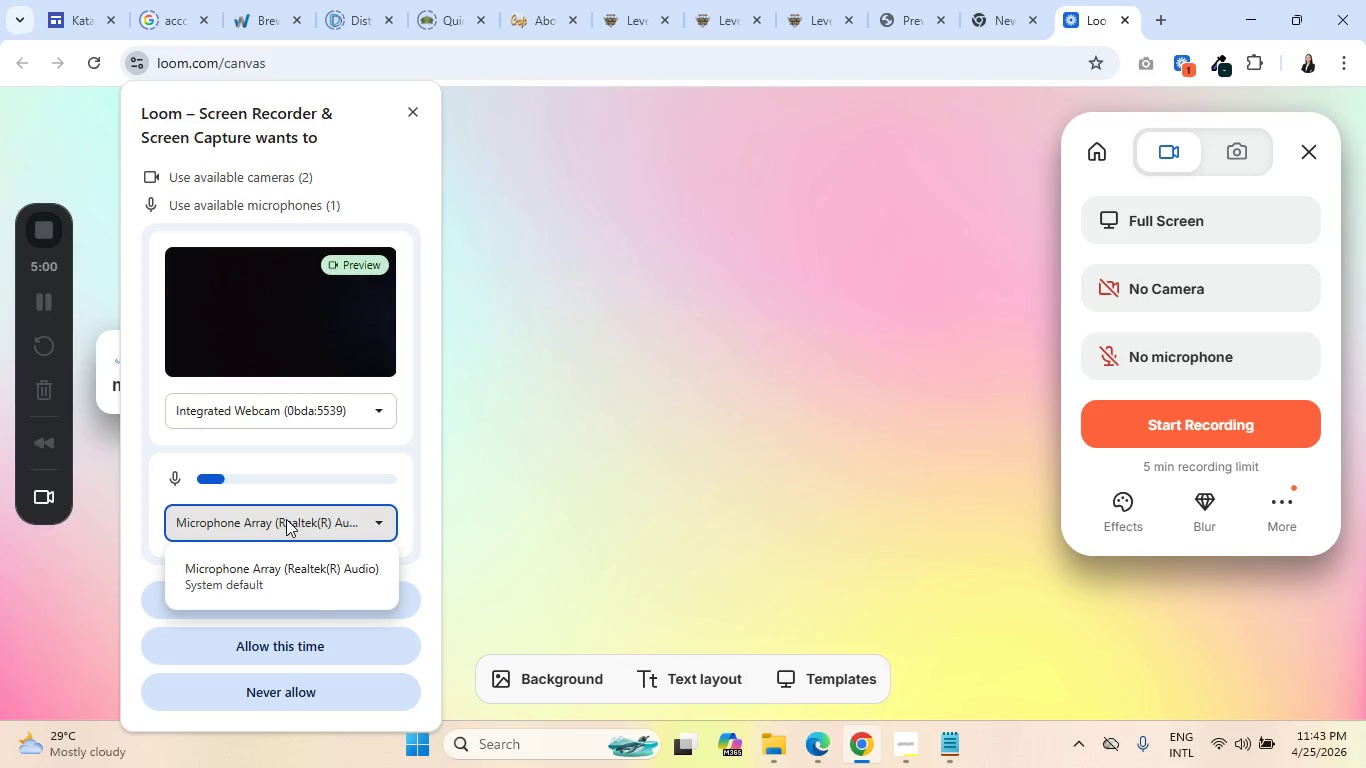 
left_click([286, 519])
 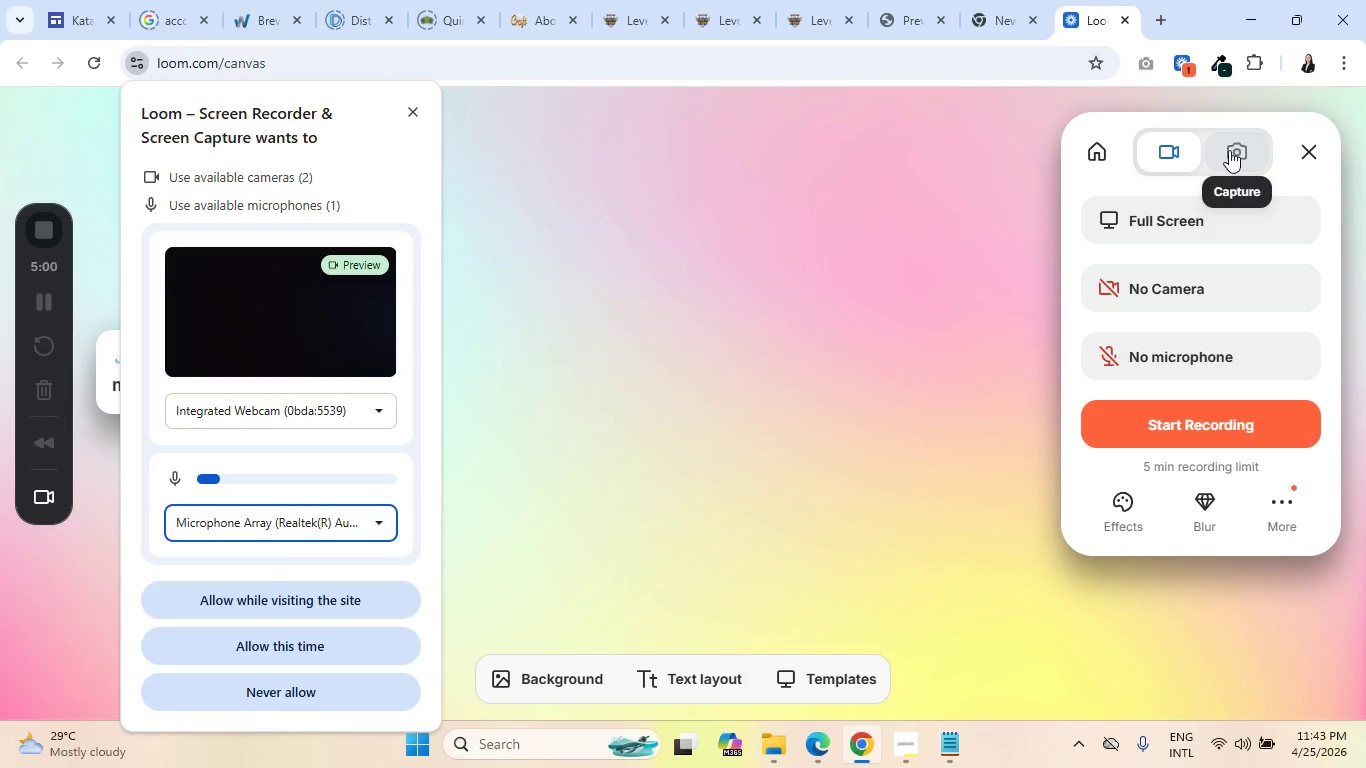 
left_click([1165, 152])
 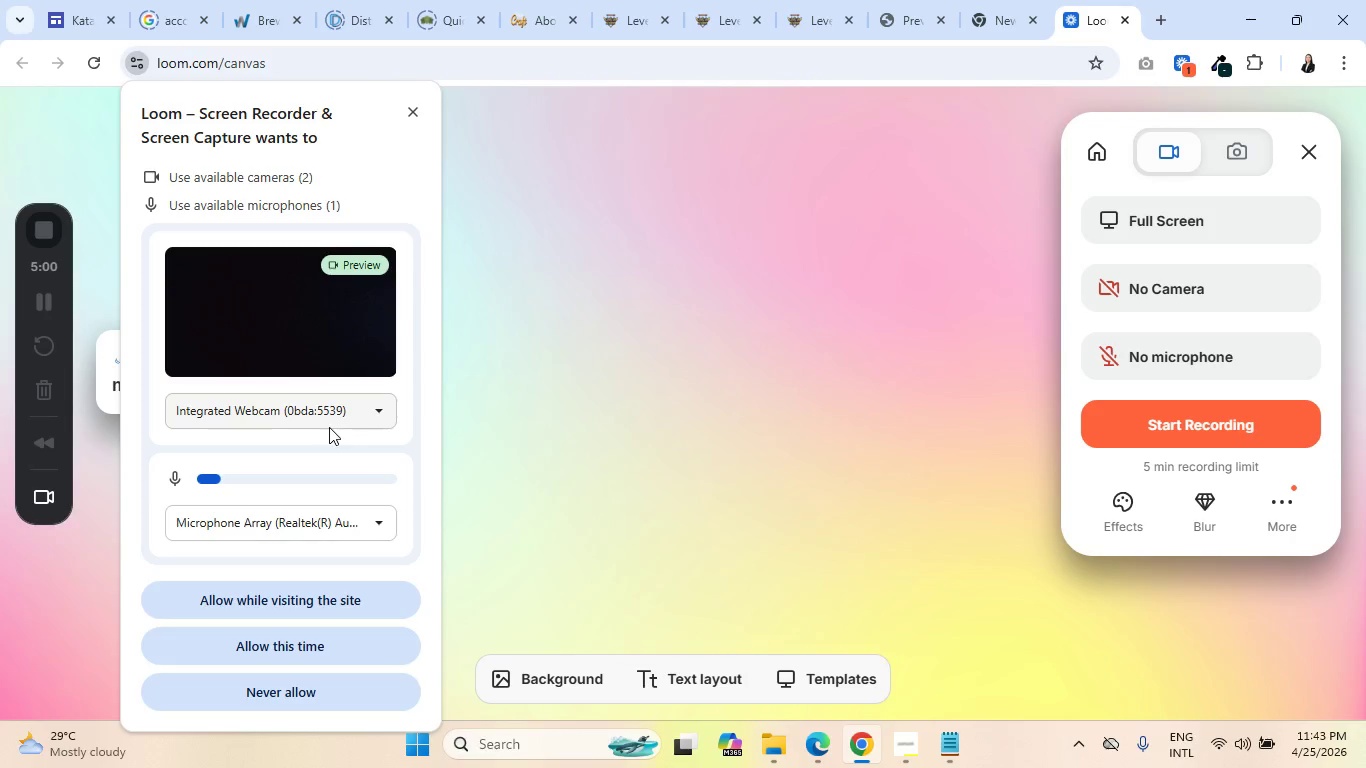 
left_click([285, 521])
 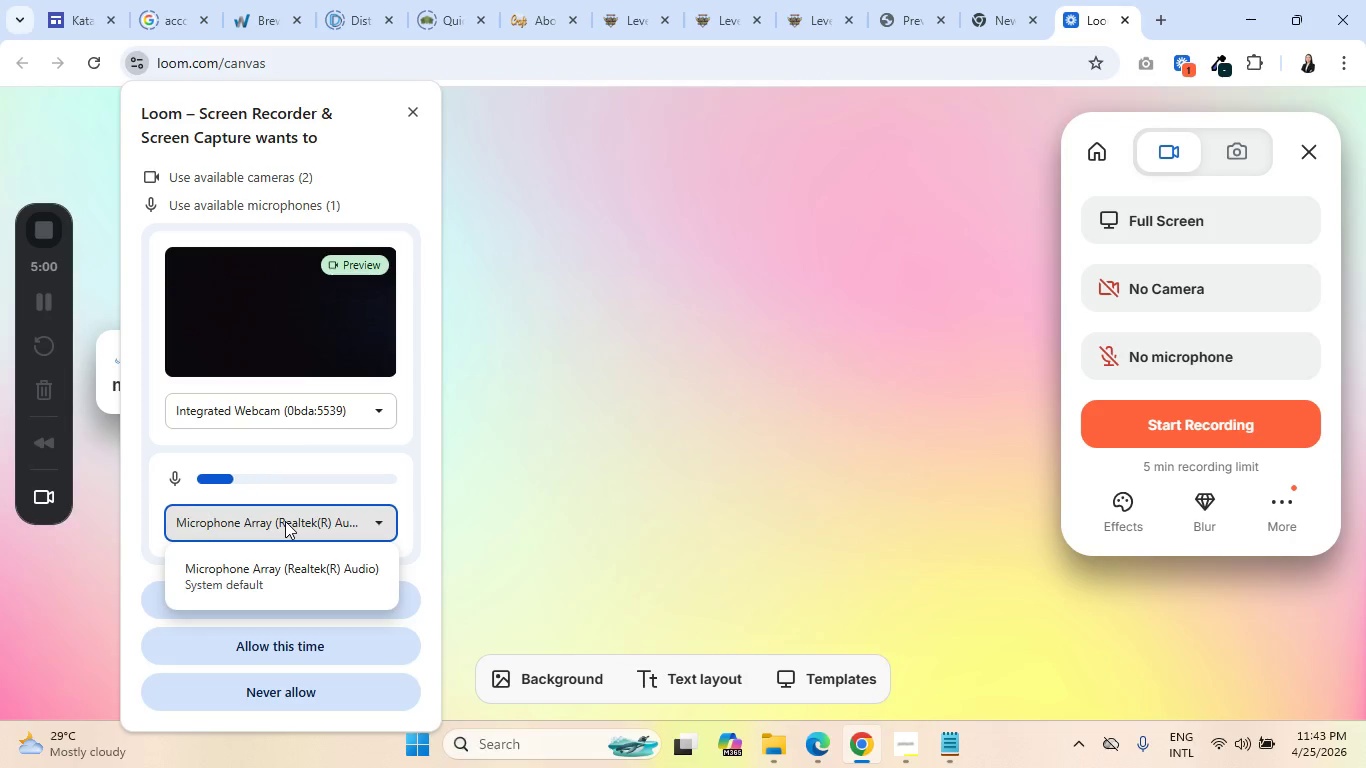 
double_click([285, 521])
 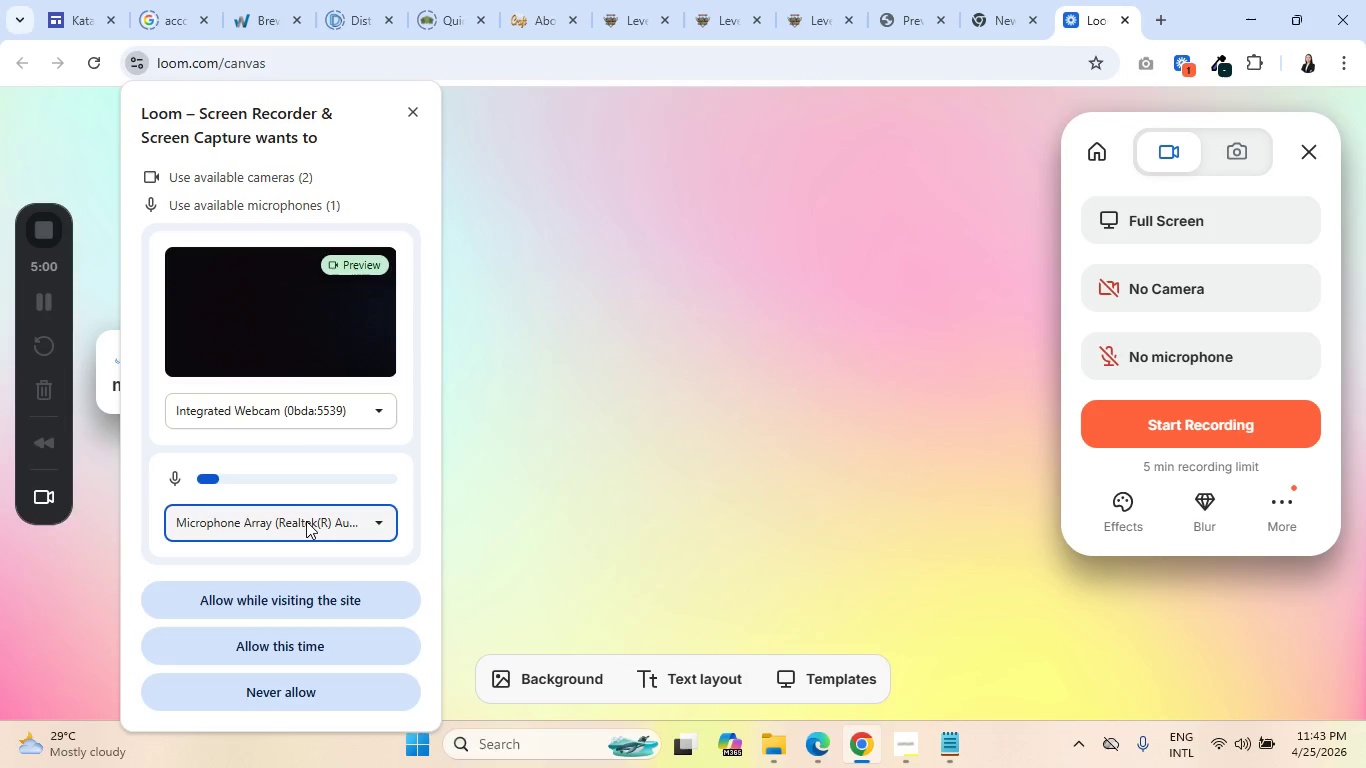 
left_click([306, 521])
 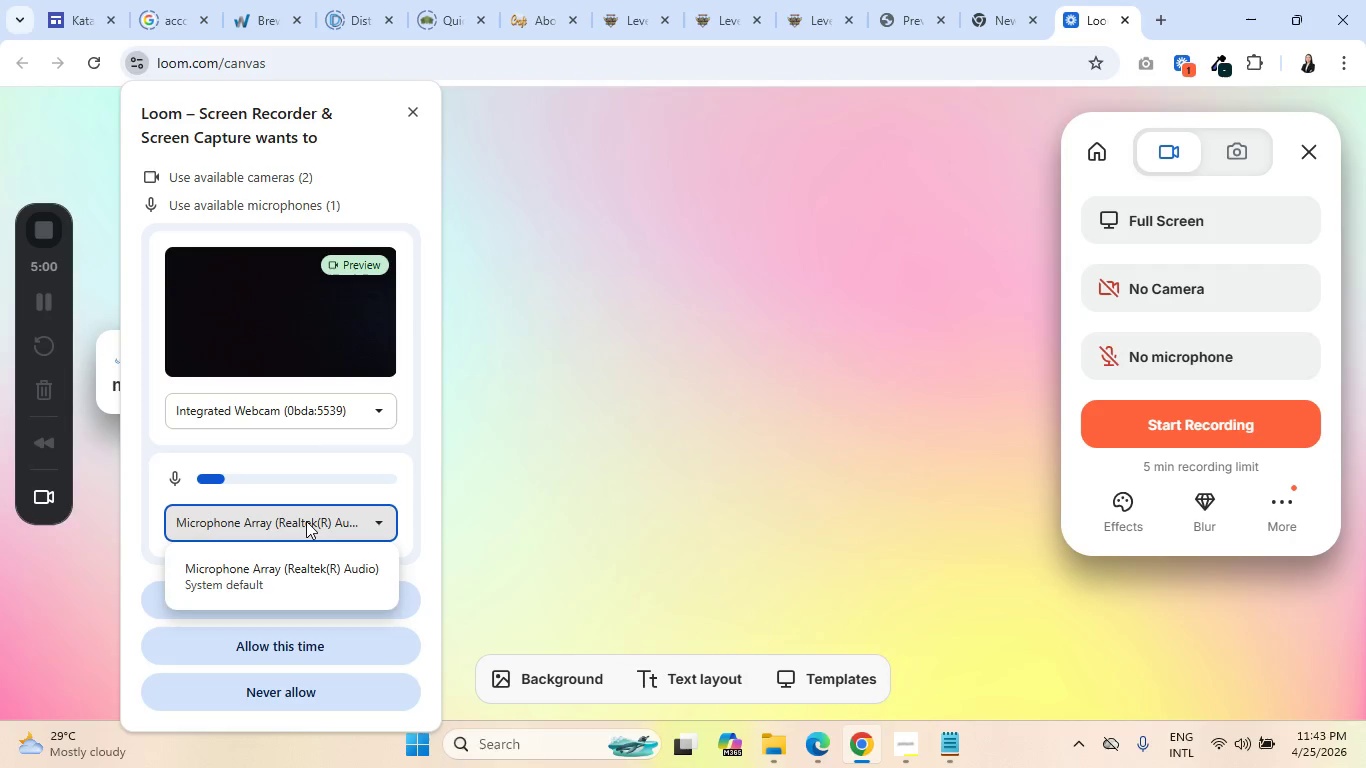 
left_click([306, 521])
 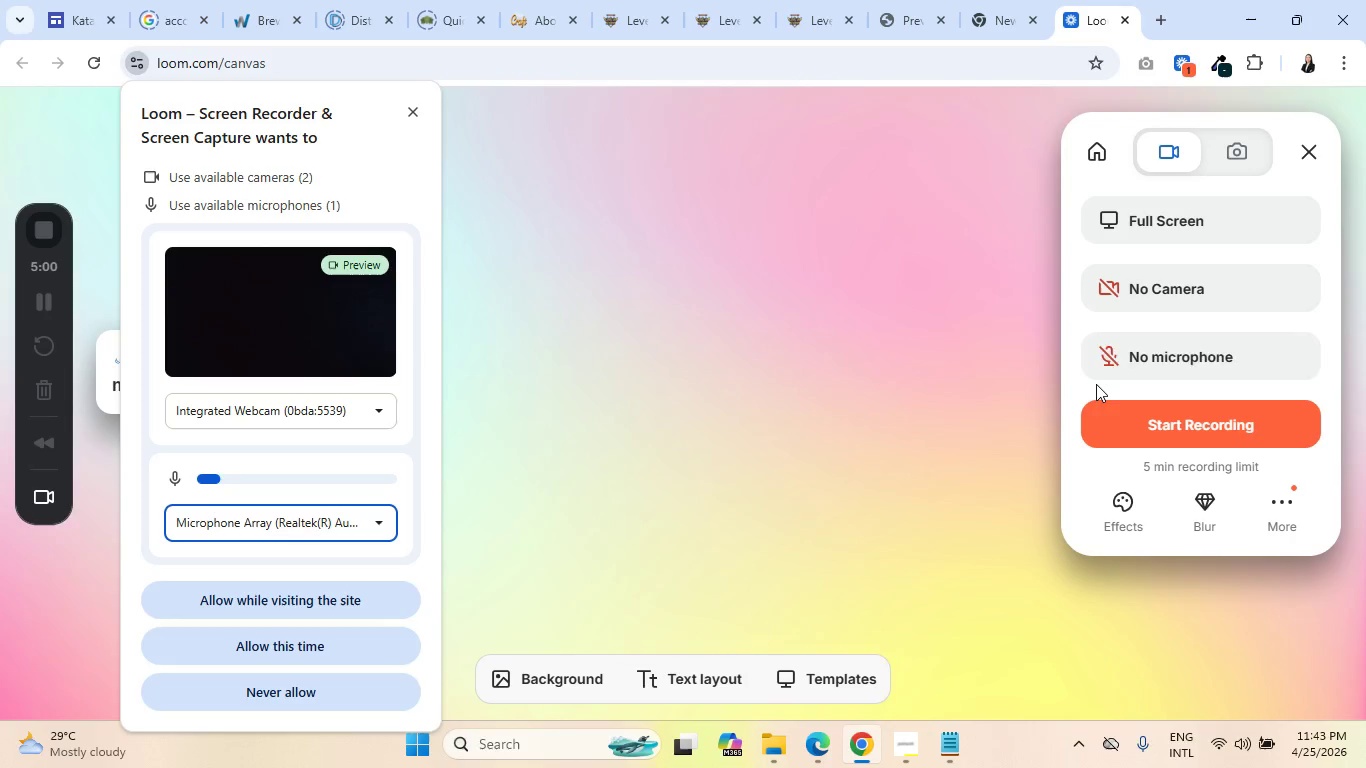 
left_click([1108, 348])
 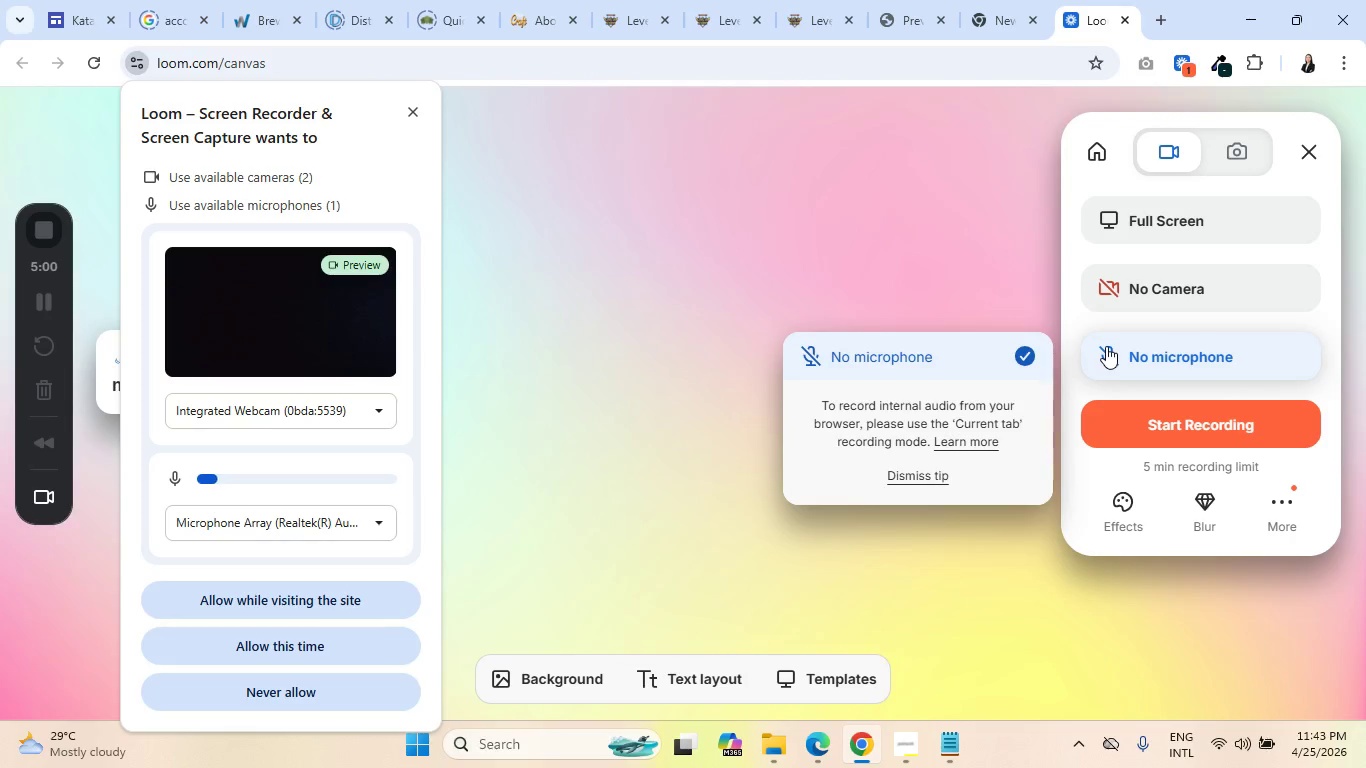 
wait(5.14)
 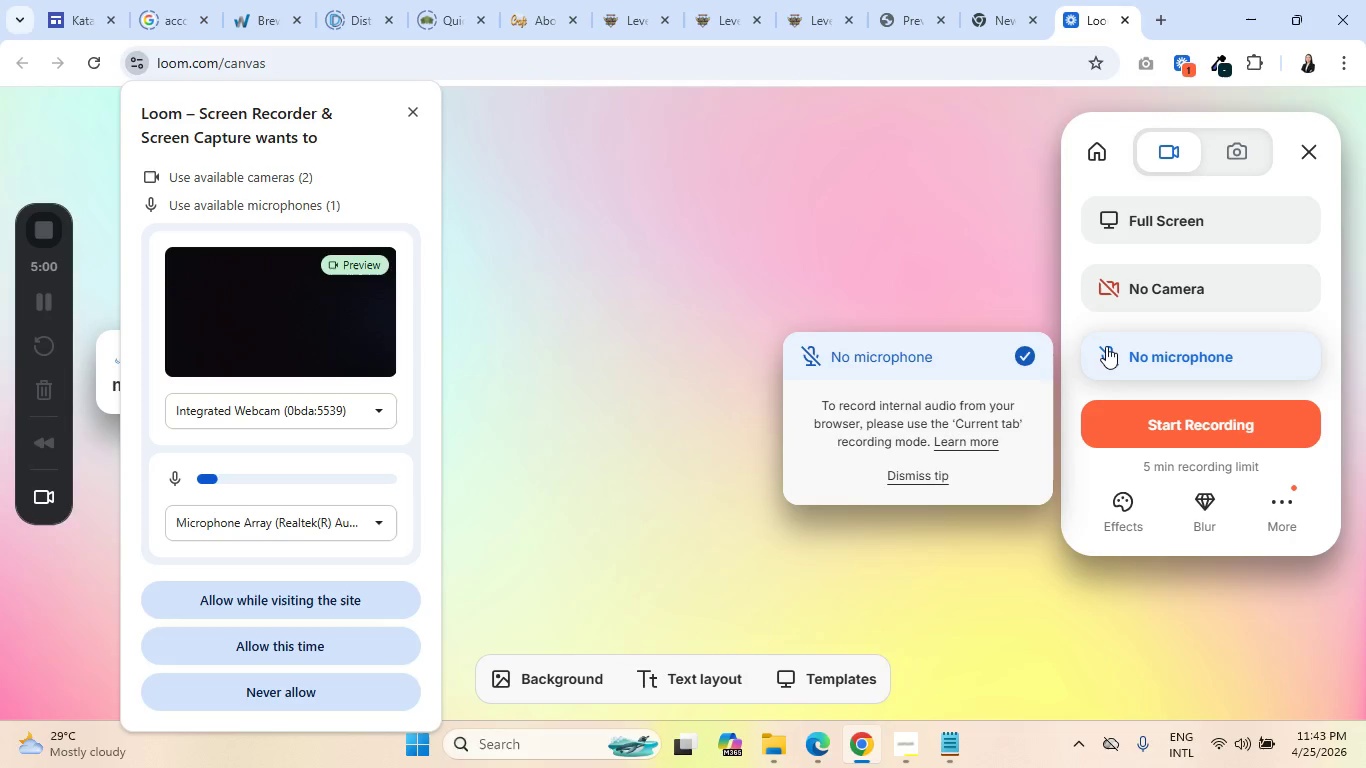 
left_click([1106, 346])
 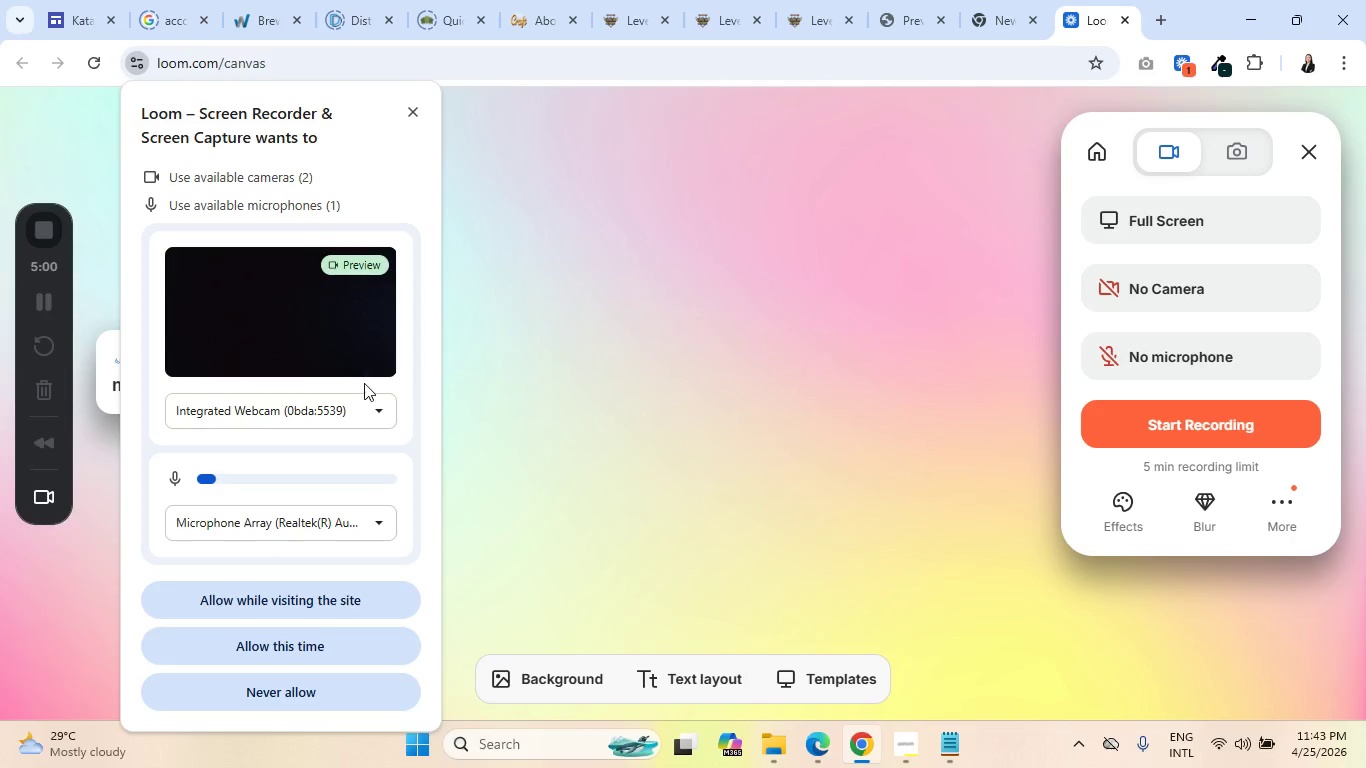 
left_click([415, 112])
 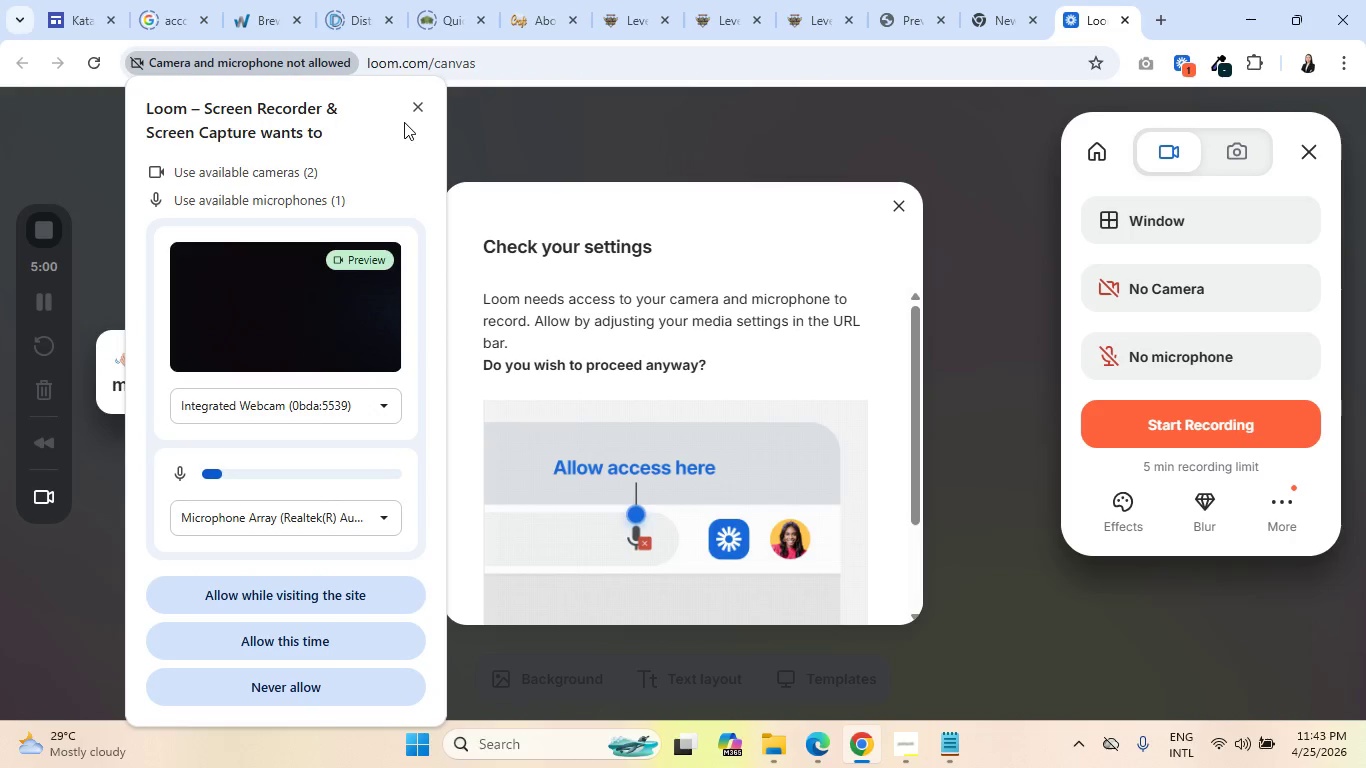 
left_click([415, 107])
 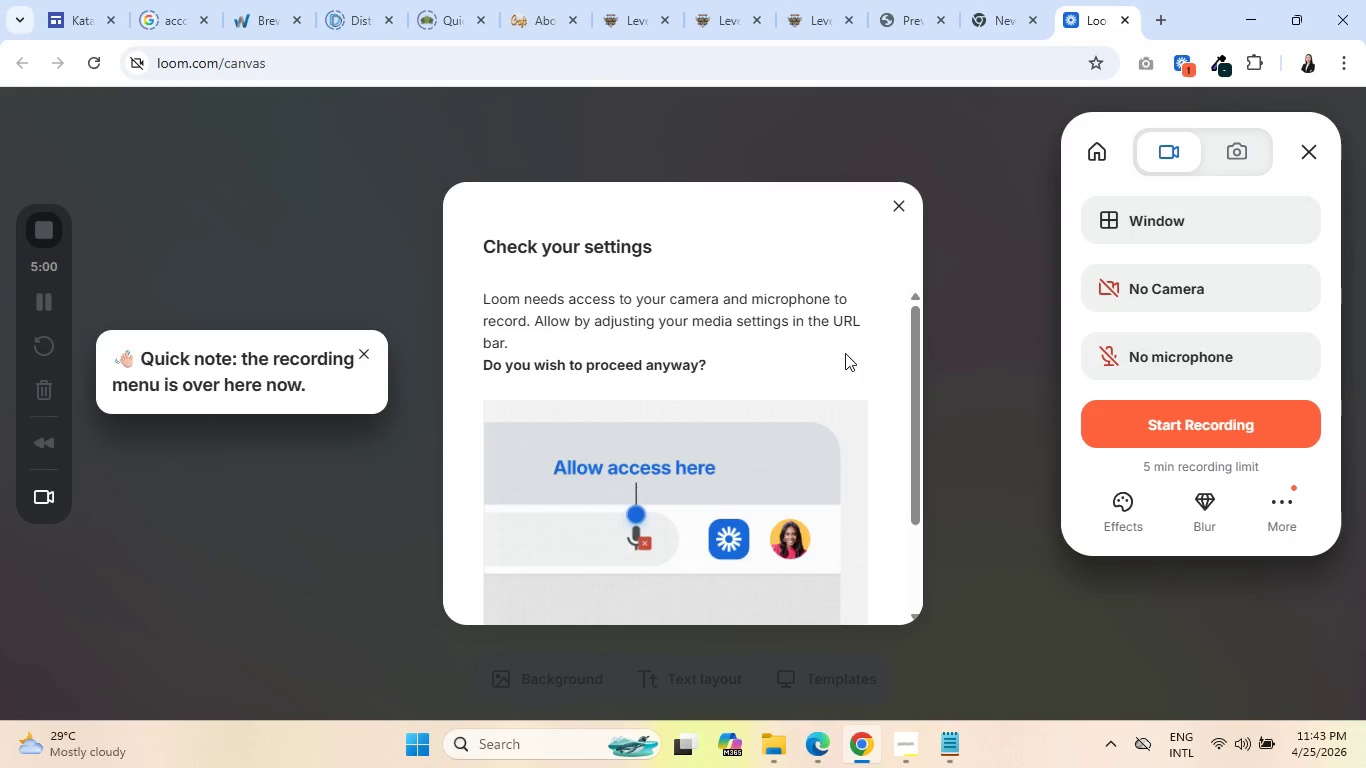 
left_click([887, 201])
 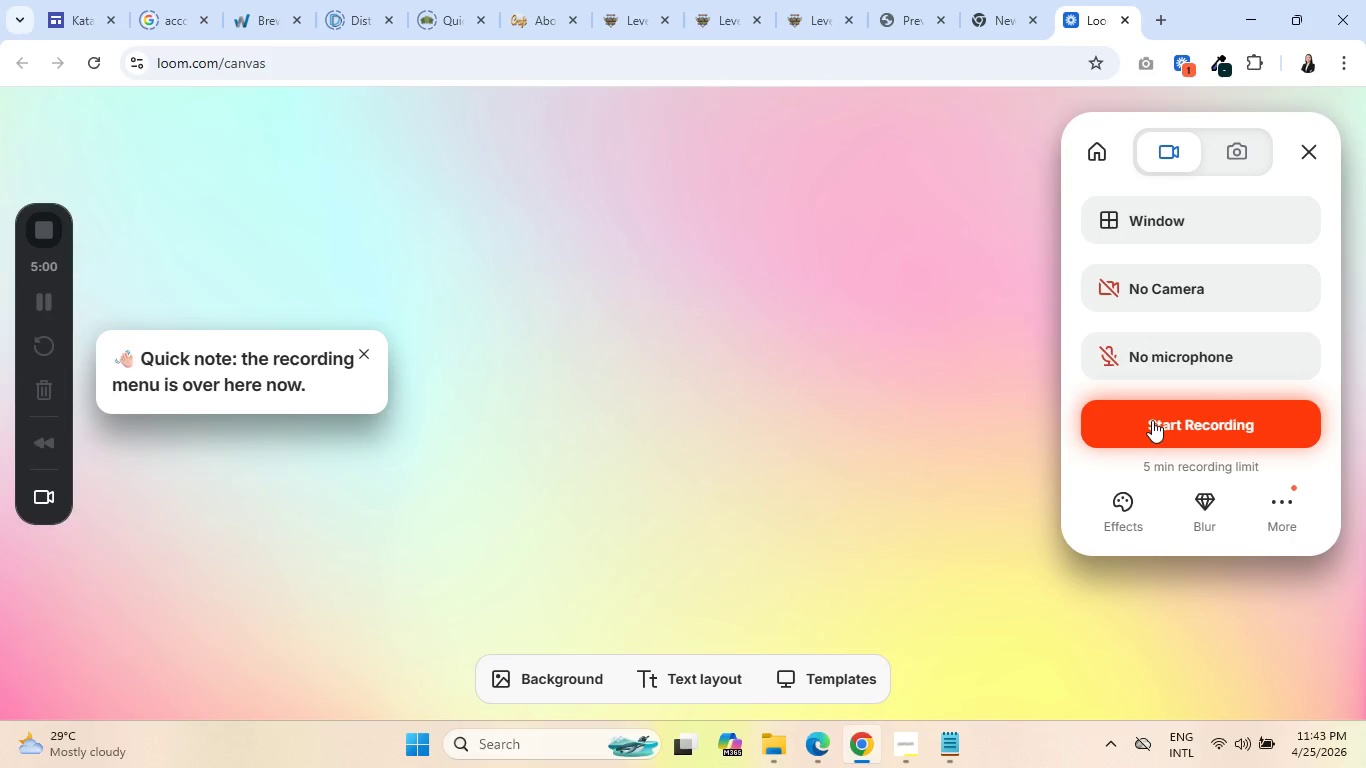 
left_click([1152, 420])
 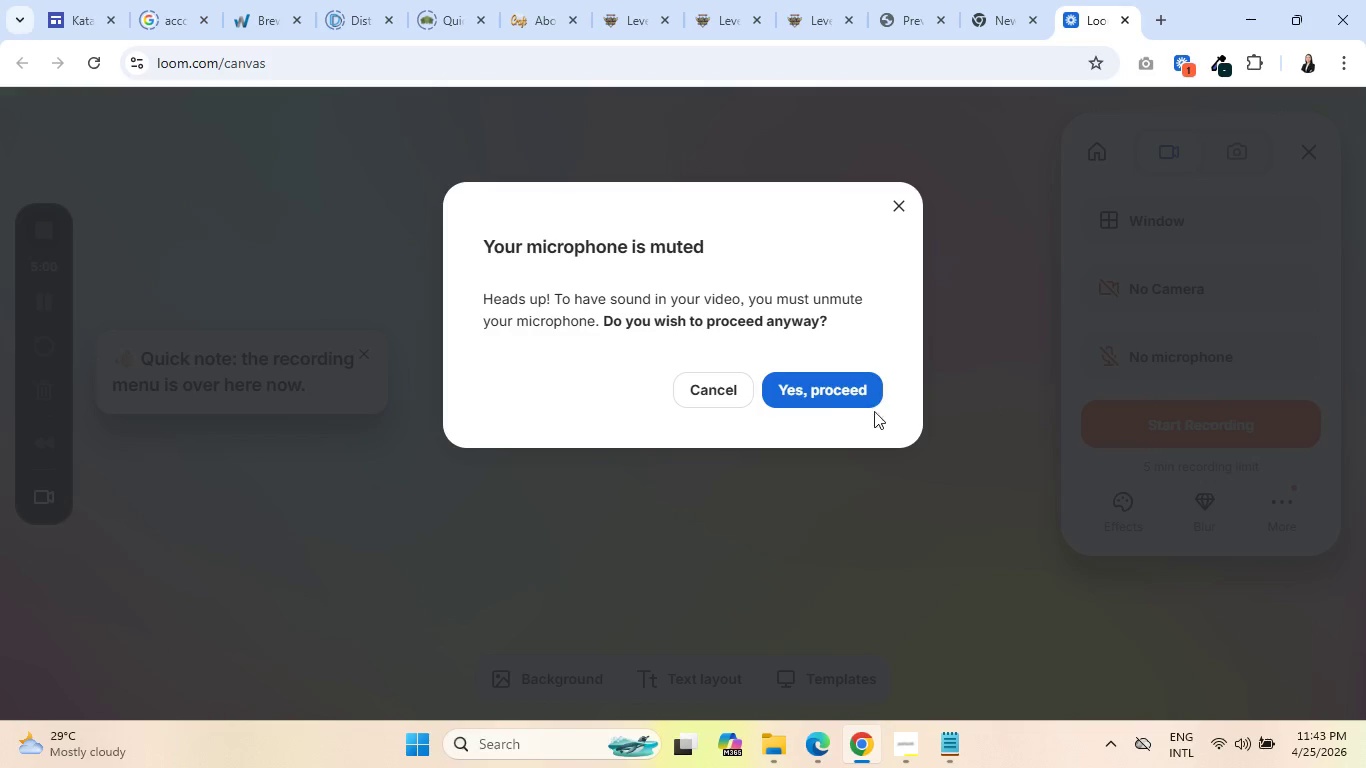 
left_click([816, 385])
 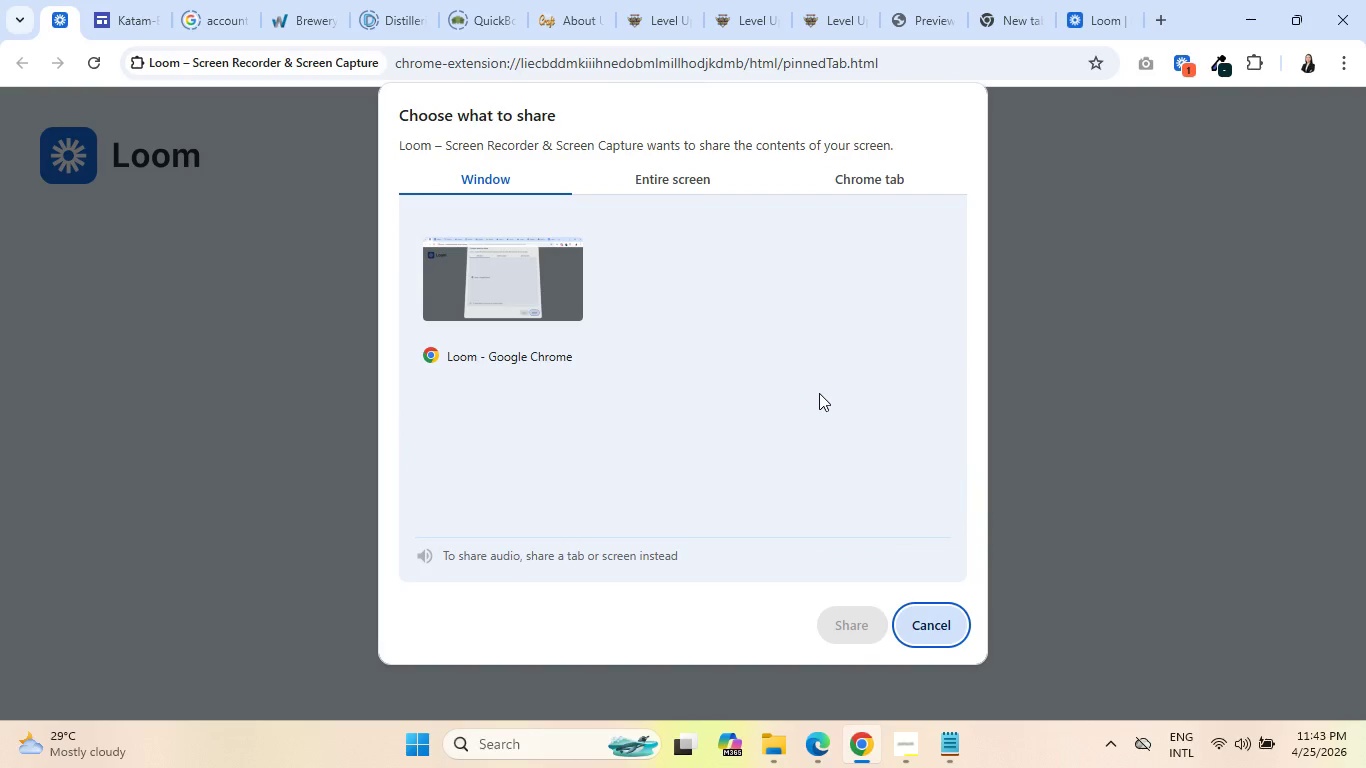 
left_click([680, 180])
 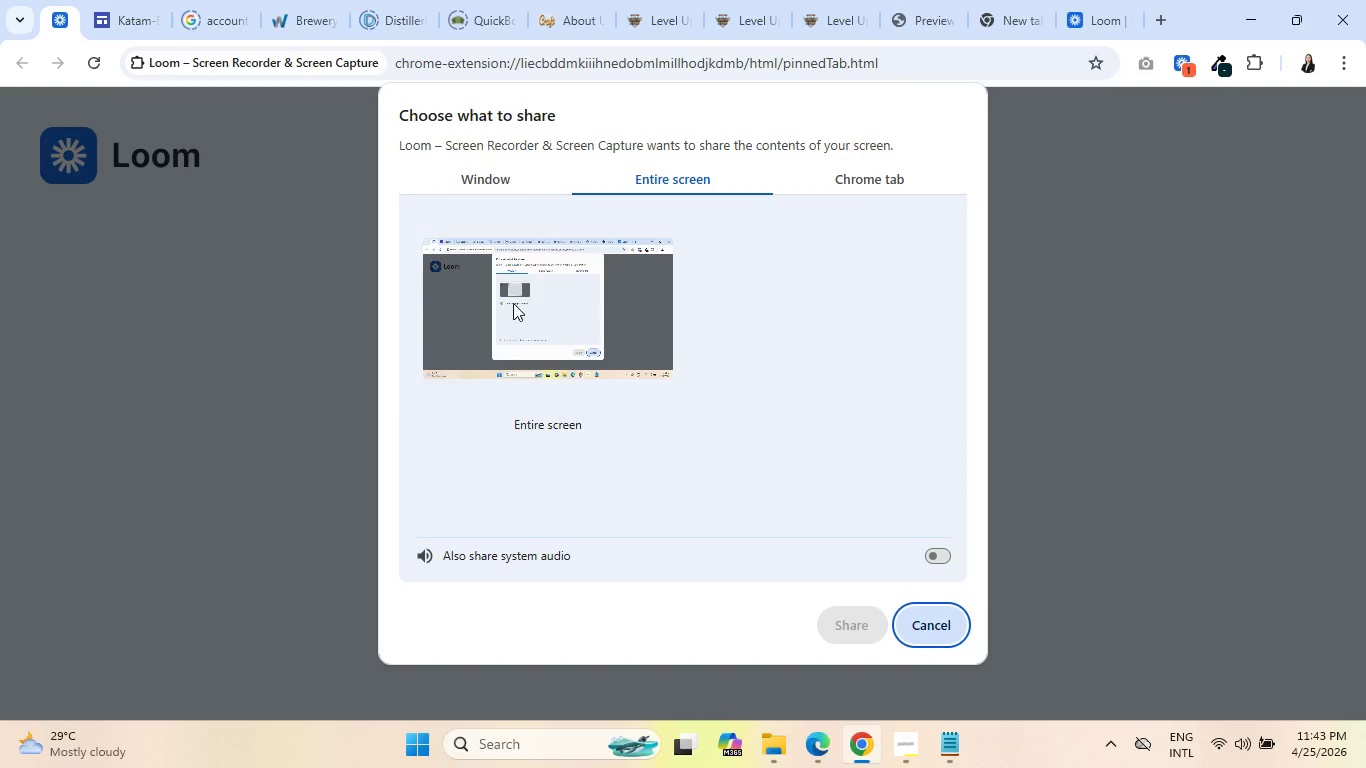 
left_click([513, 303])
 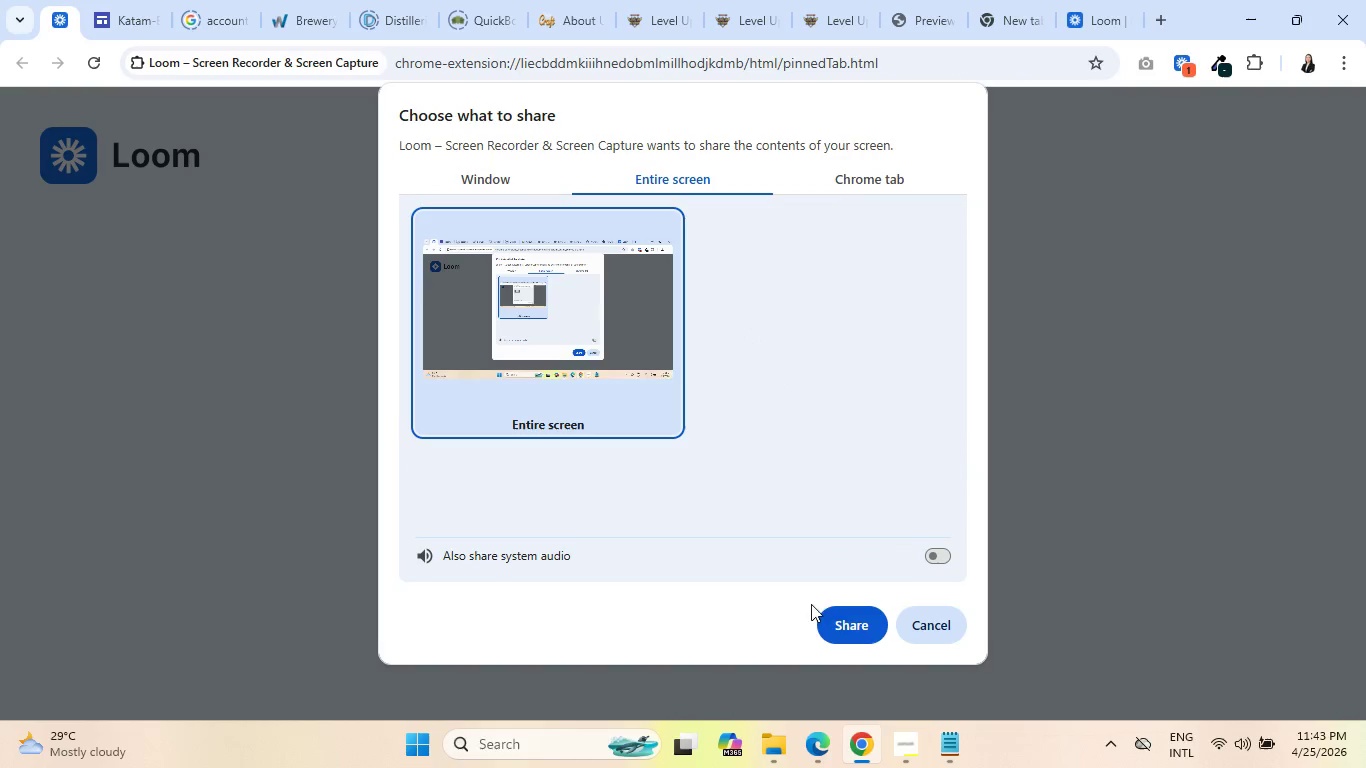 
left_click([863, 619])
 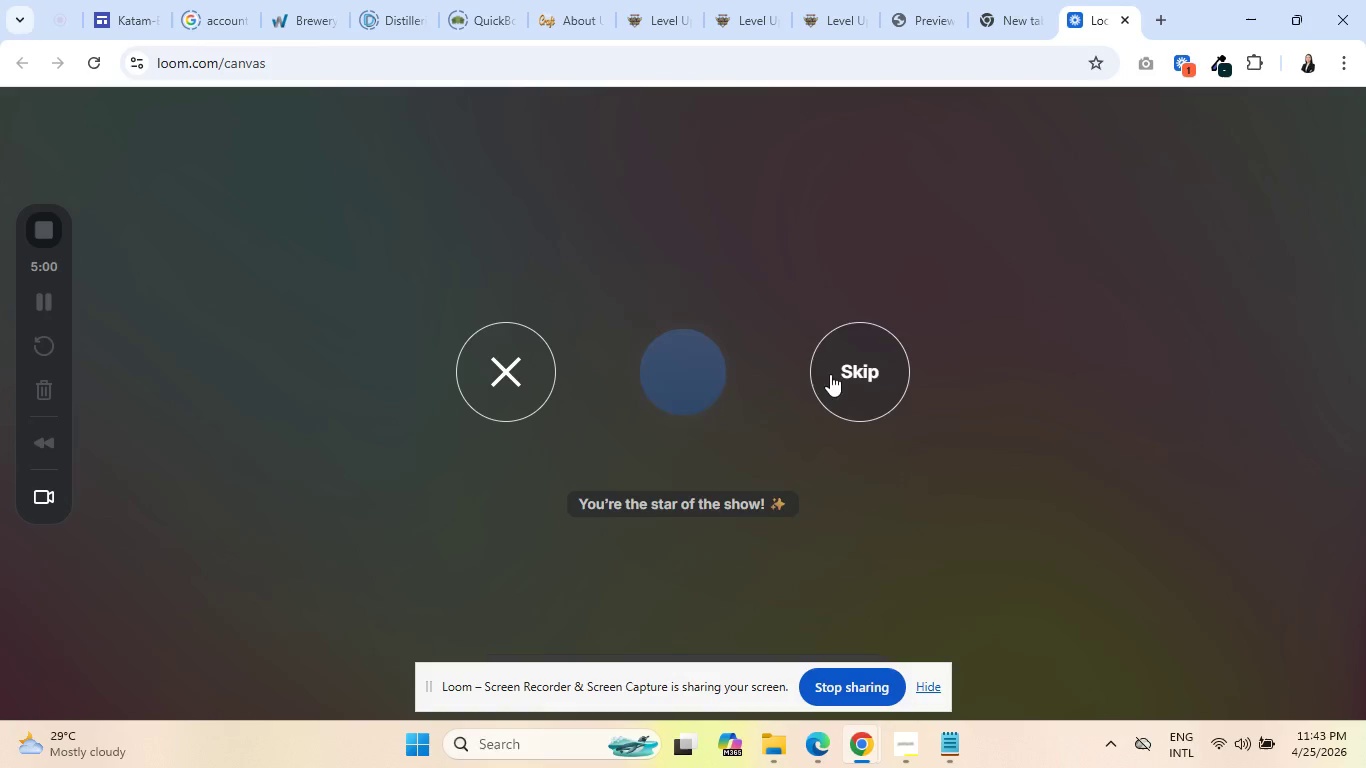 
mouse_move([848, 14])
 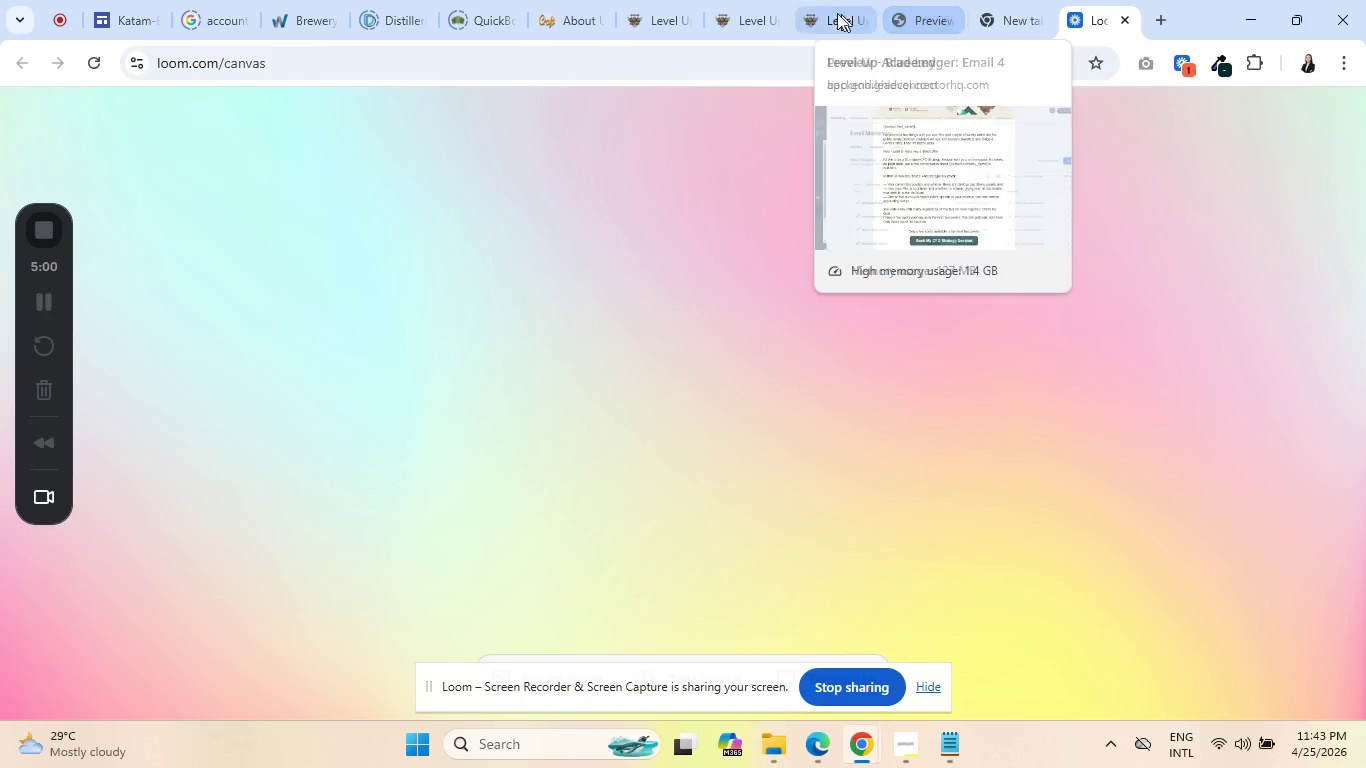 
left_click([744, 3])
 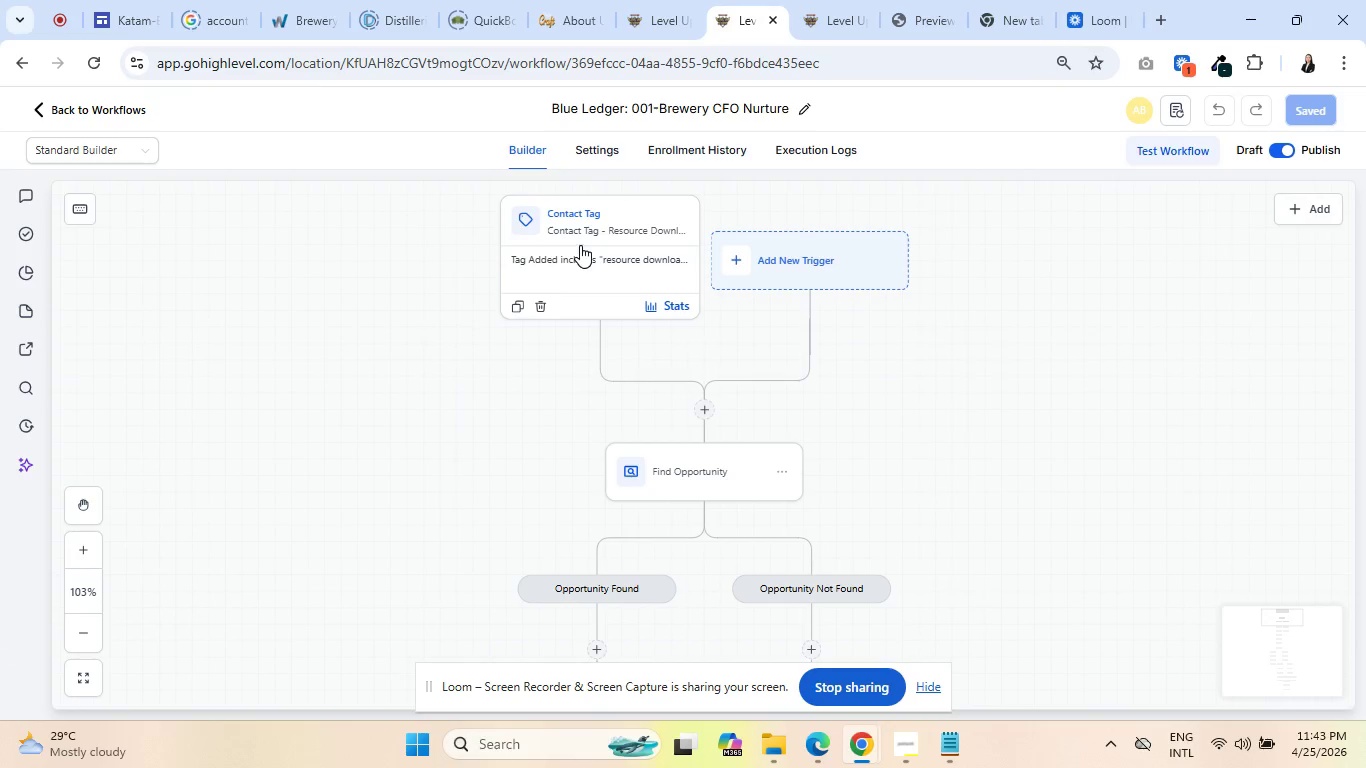 
left_click([586, 262])
 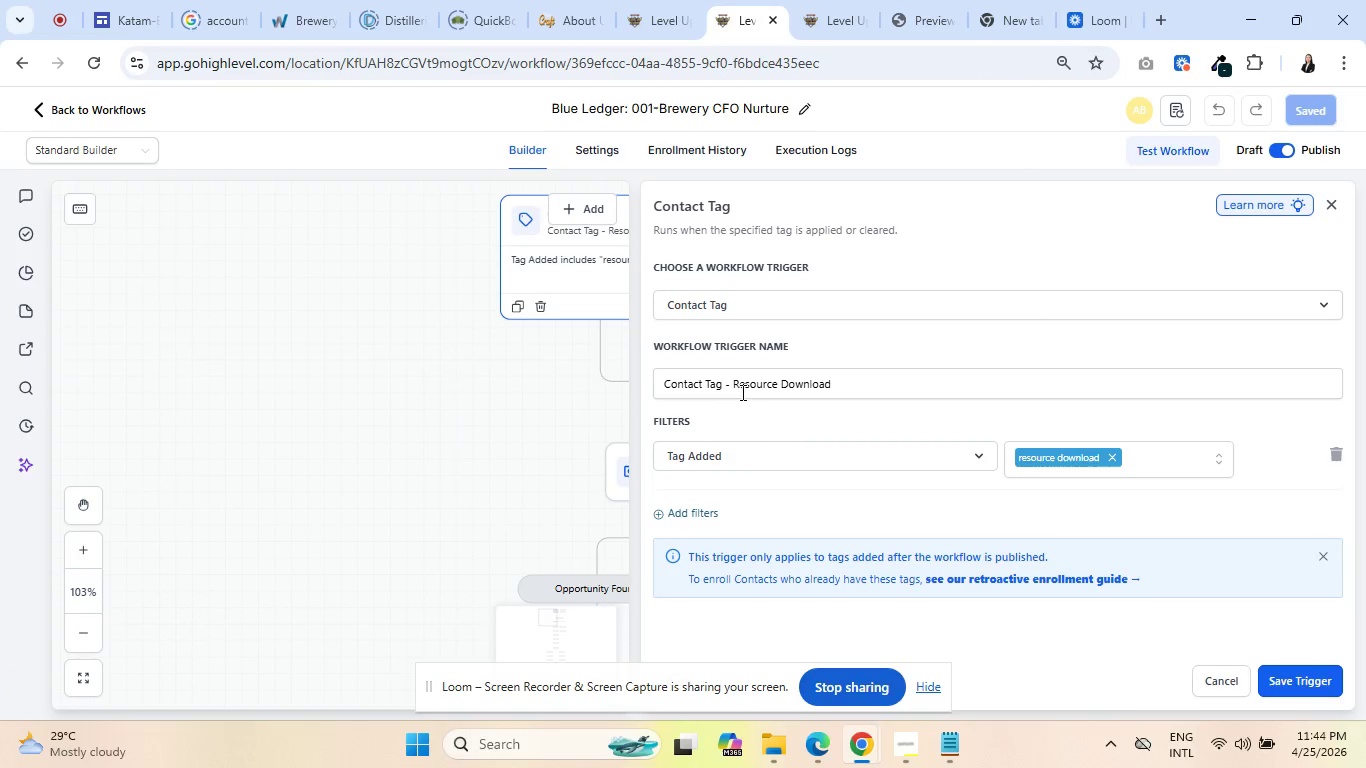 
scroll: coordinate [904, 421], scroll_direction: down, amount: 1.0
 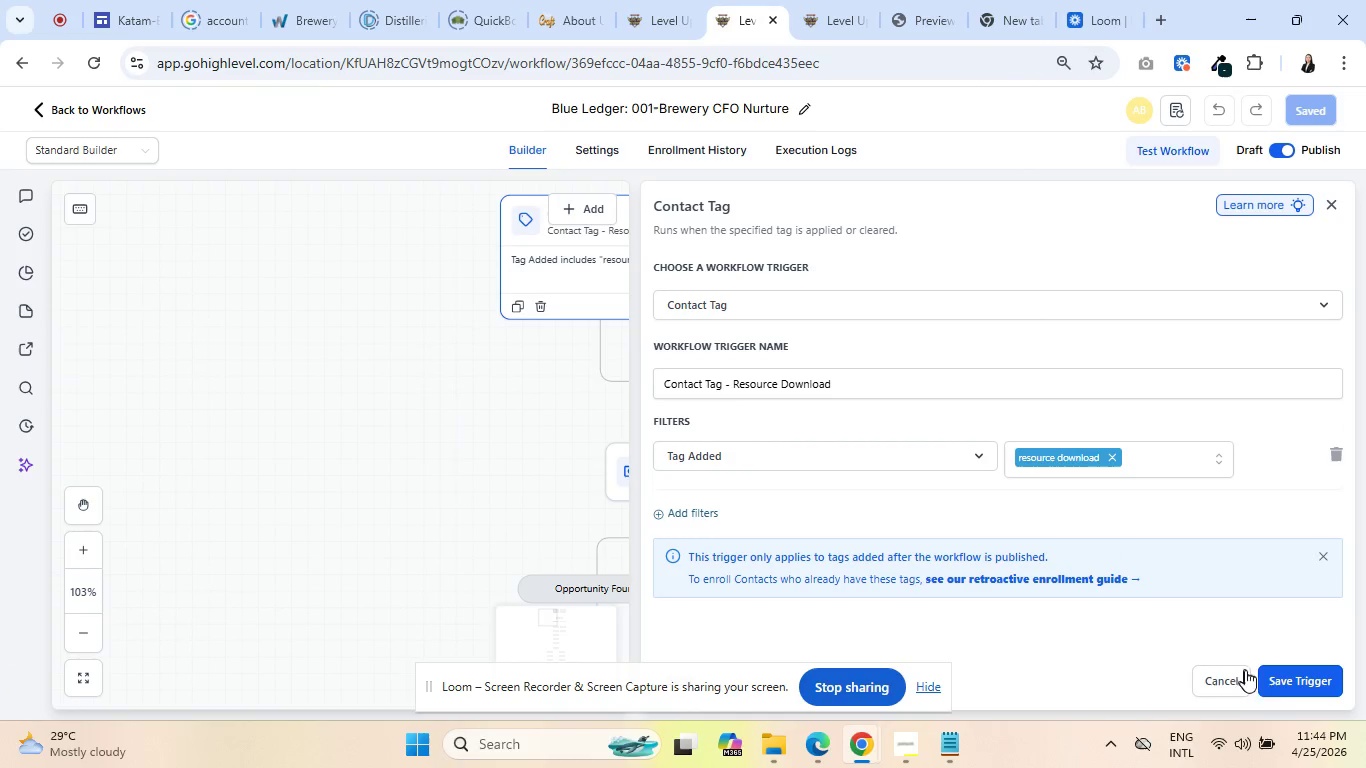 
left_click([1291, 685])
 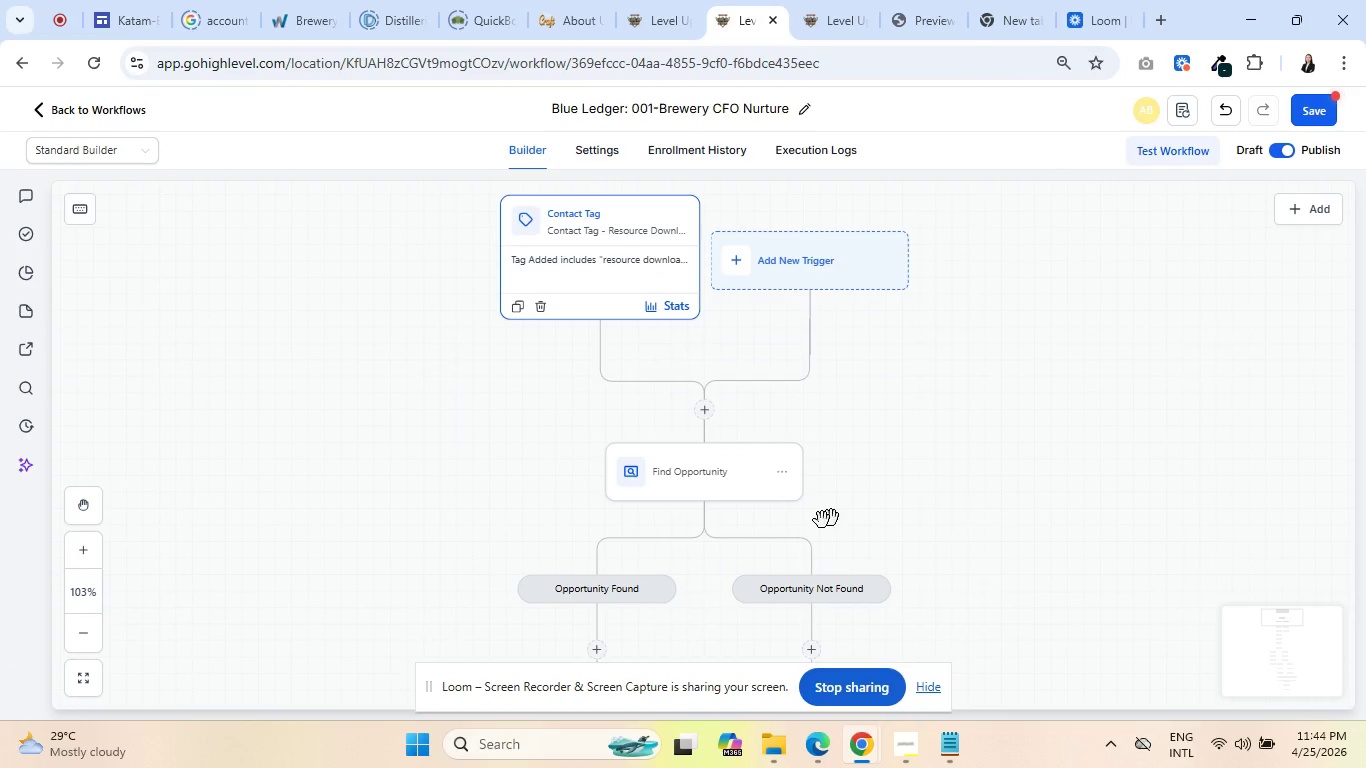 
scroll: coordinate [855, 406], scroll_direction: down, amount: 7.0
 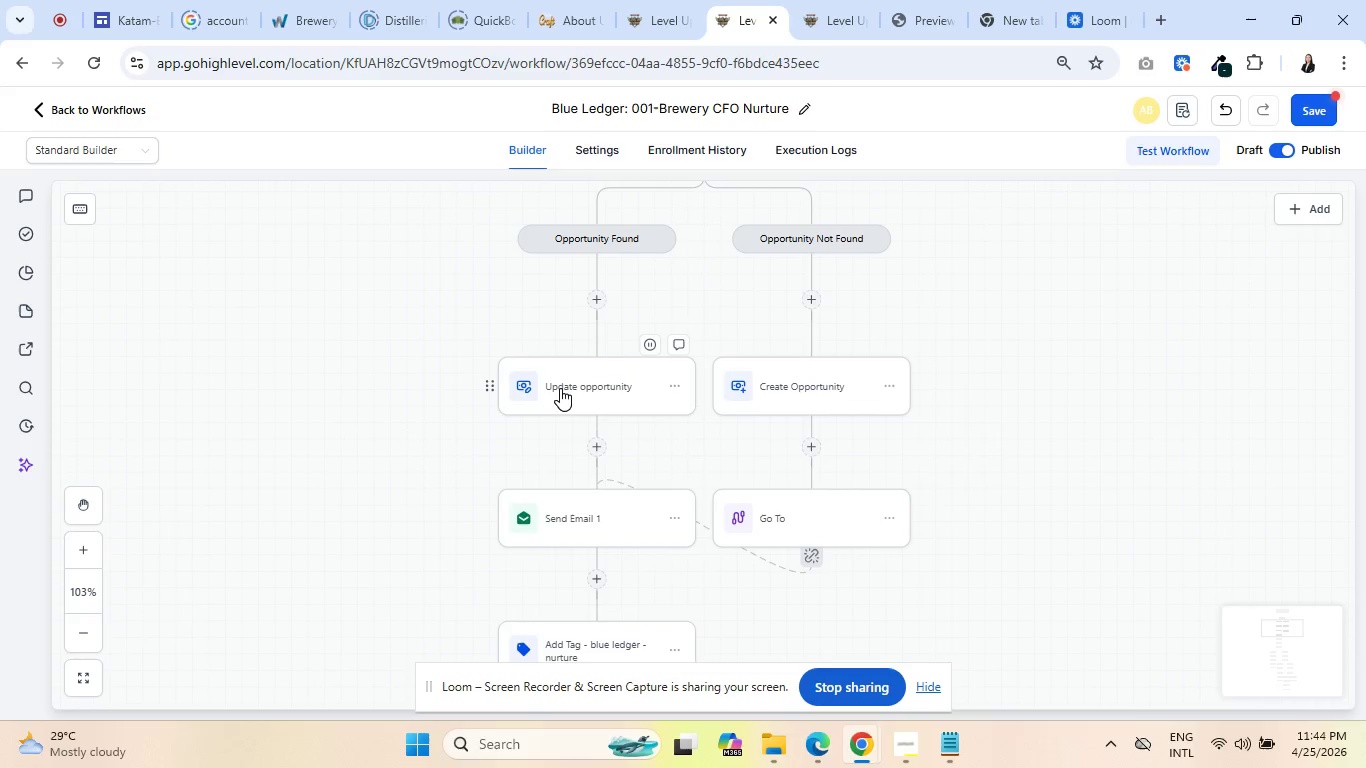 
left_click([560, 388])
 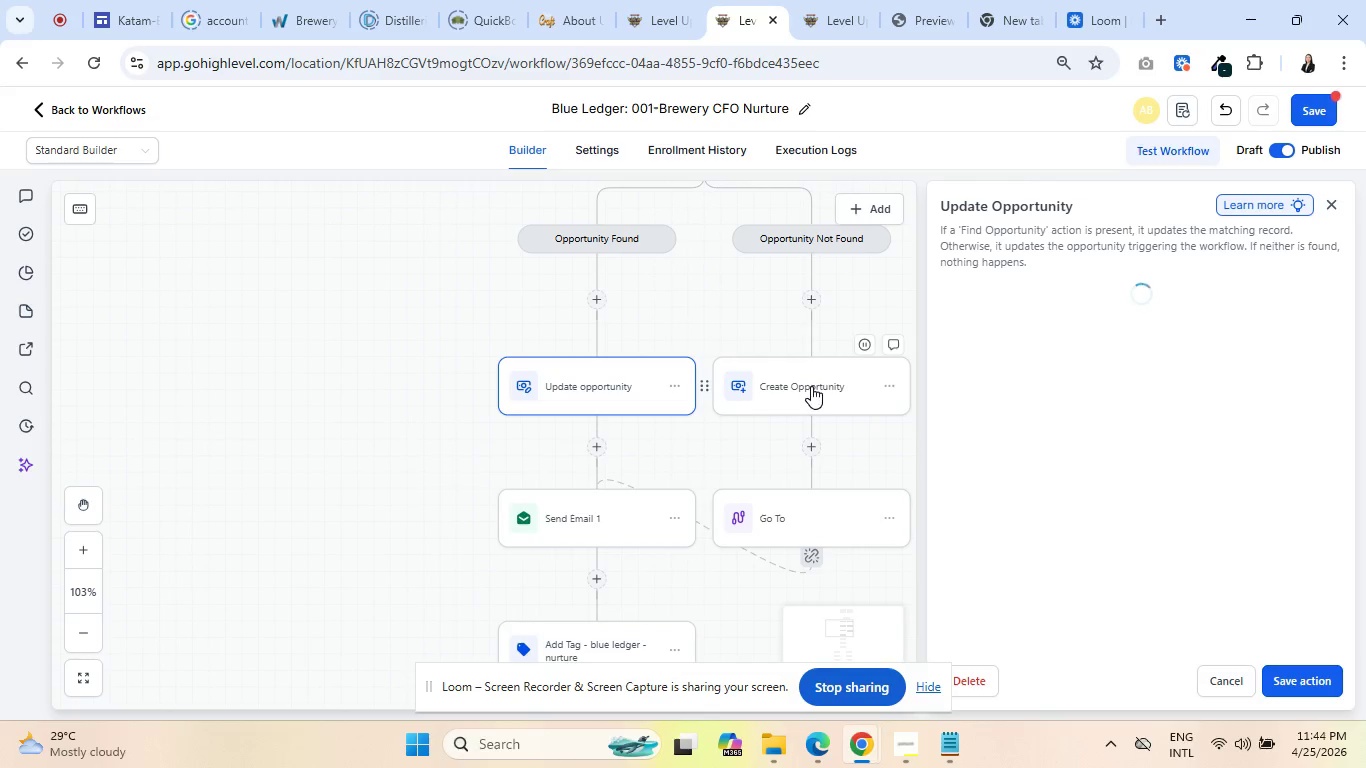 
scroll: coordinate [1137, 433], scroll_direction: down, amount: 3.0
 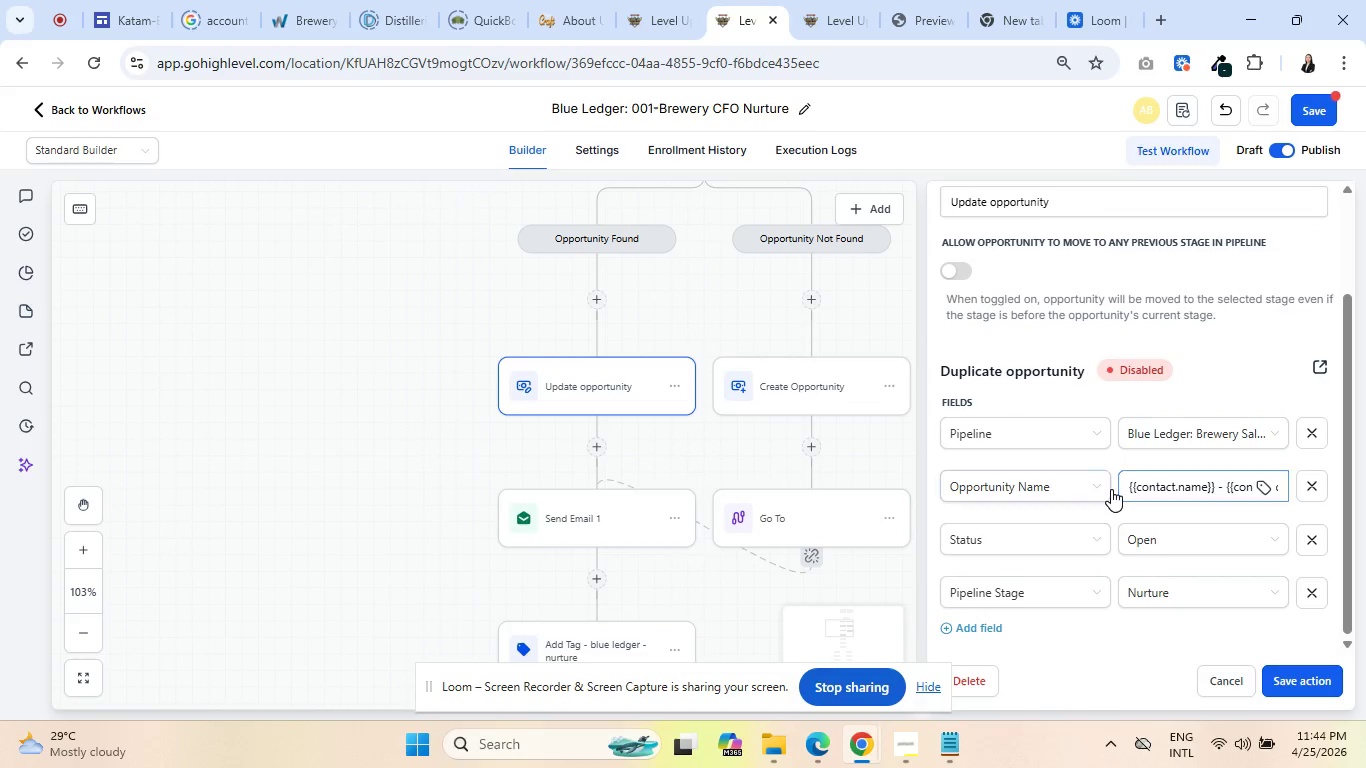 
left_click_drag(start_coordinate=[1125, 487], to_coordinate=[1182, 490])
 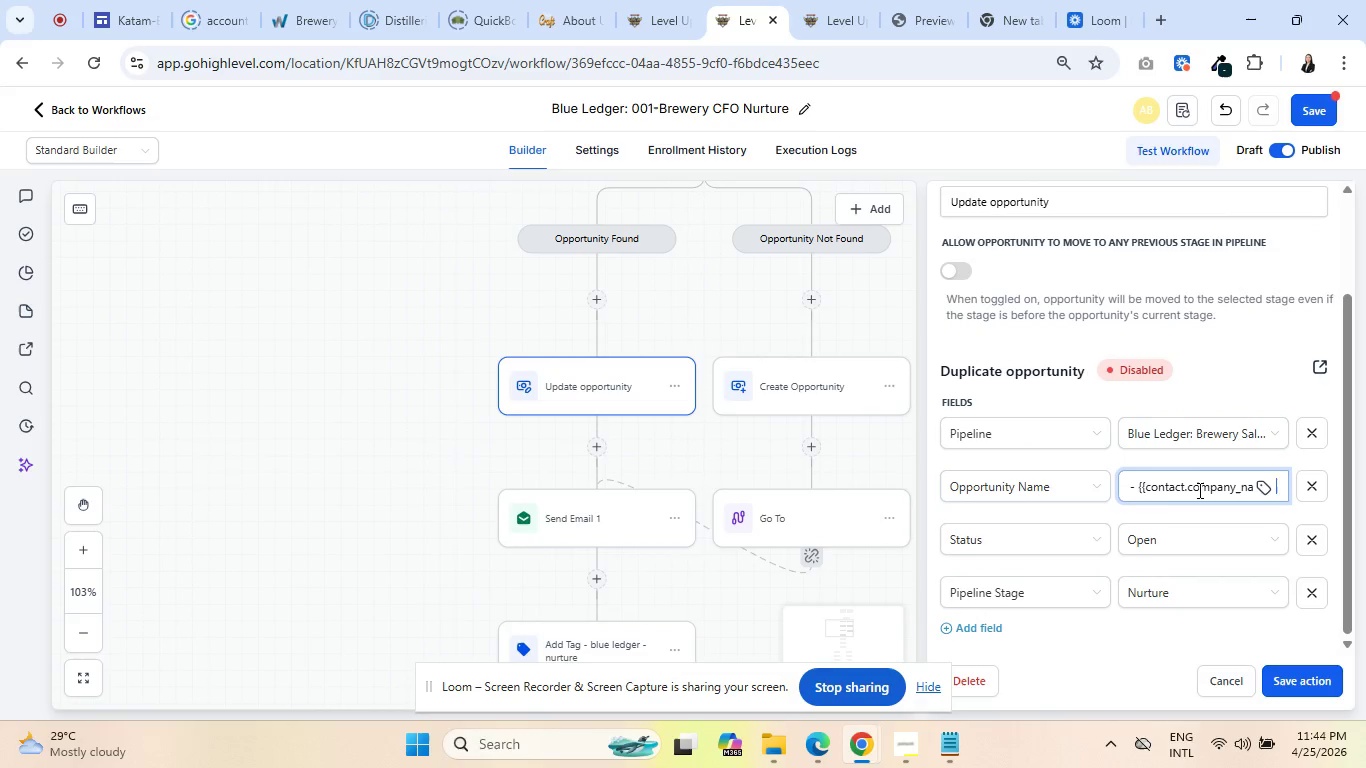 
left_click([1198, 490])
 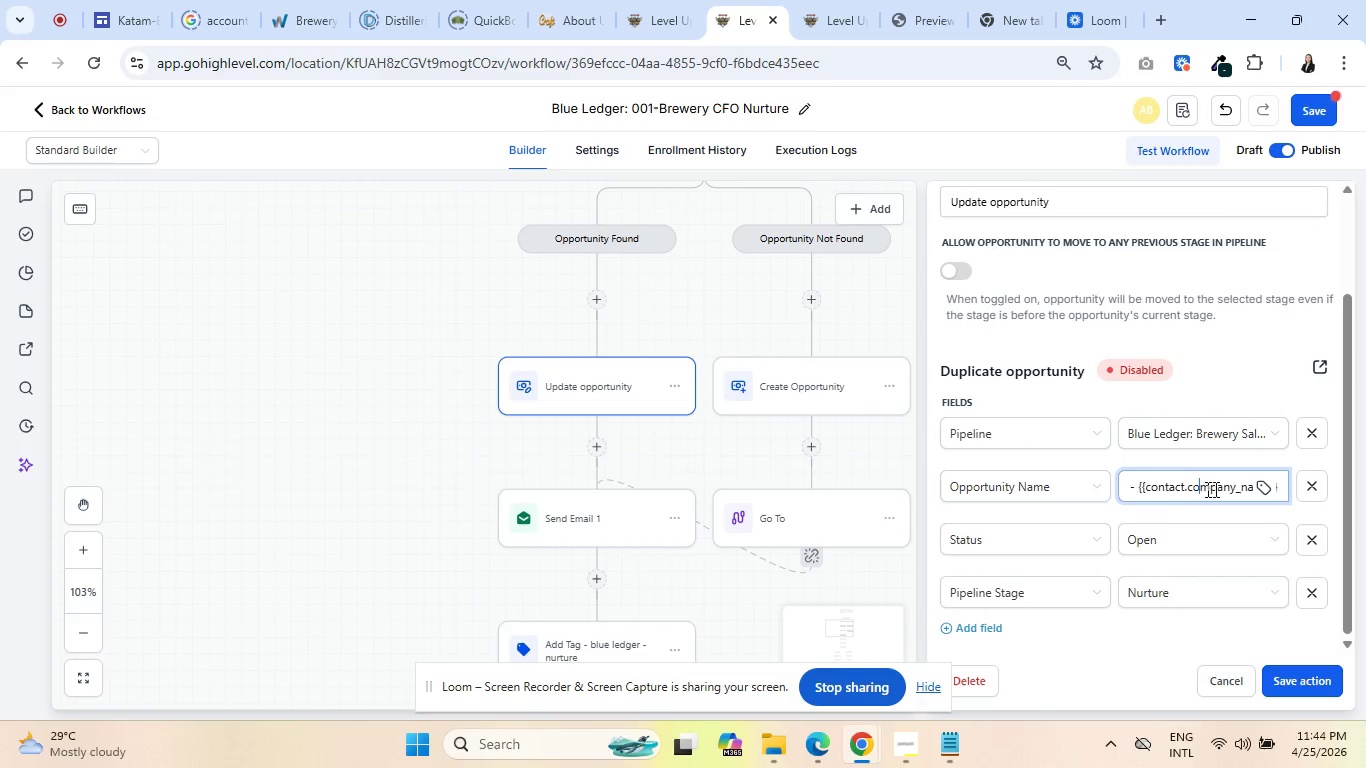 
left_click_drag(start_coordinate=[1218, 489], to_coordinate=[1113, 489])
 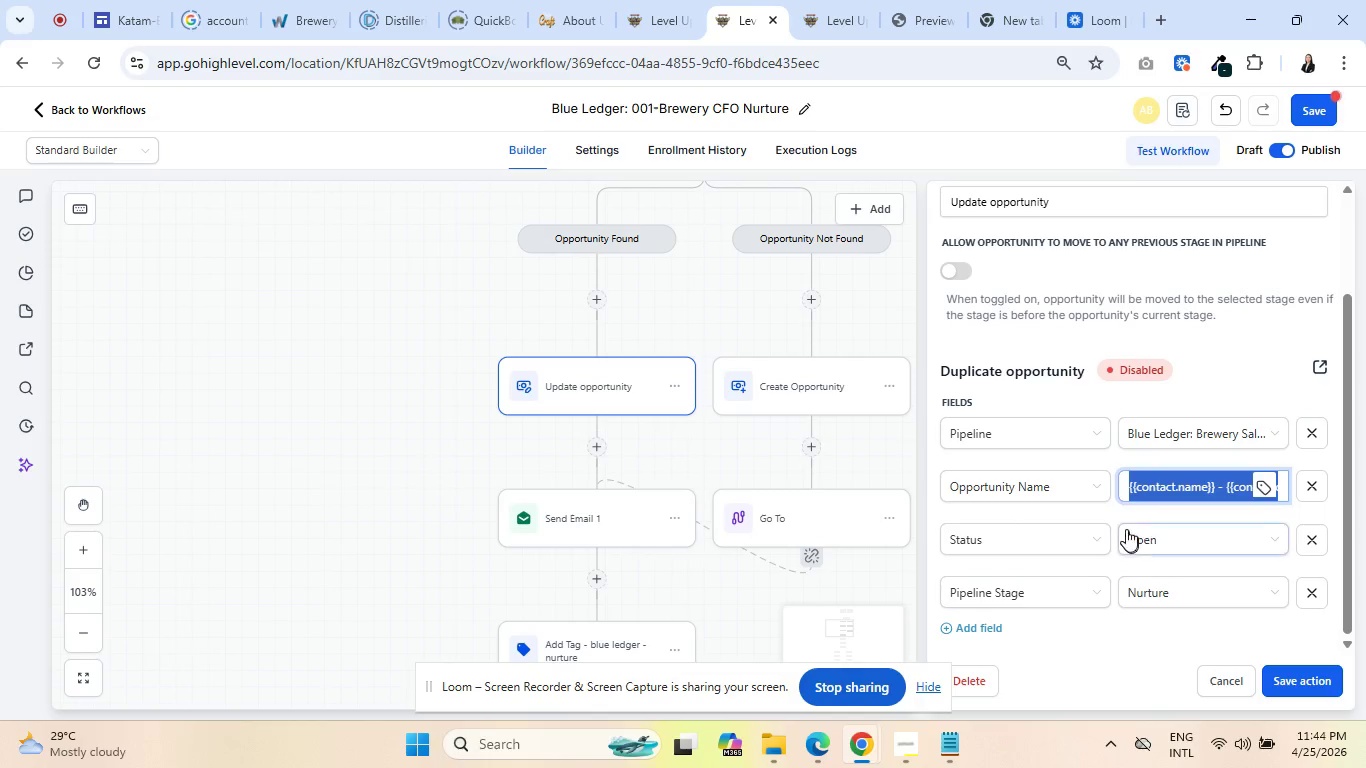 
left_click([1230, 684])
 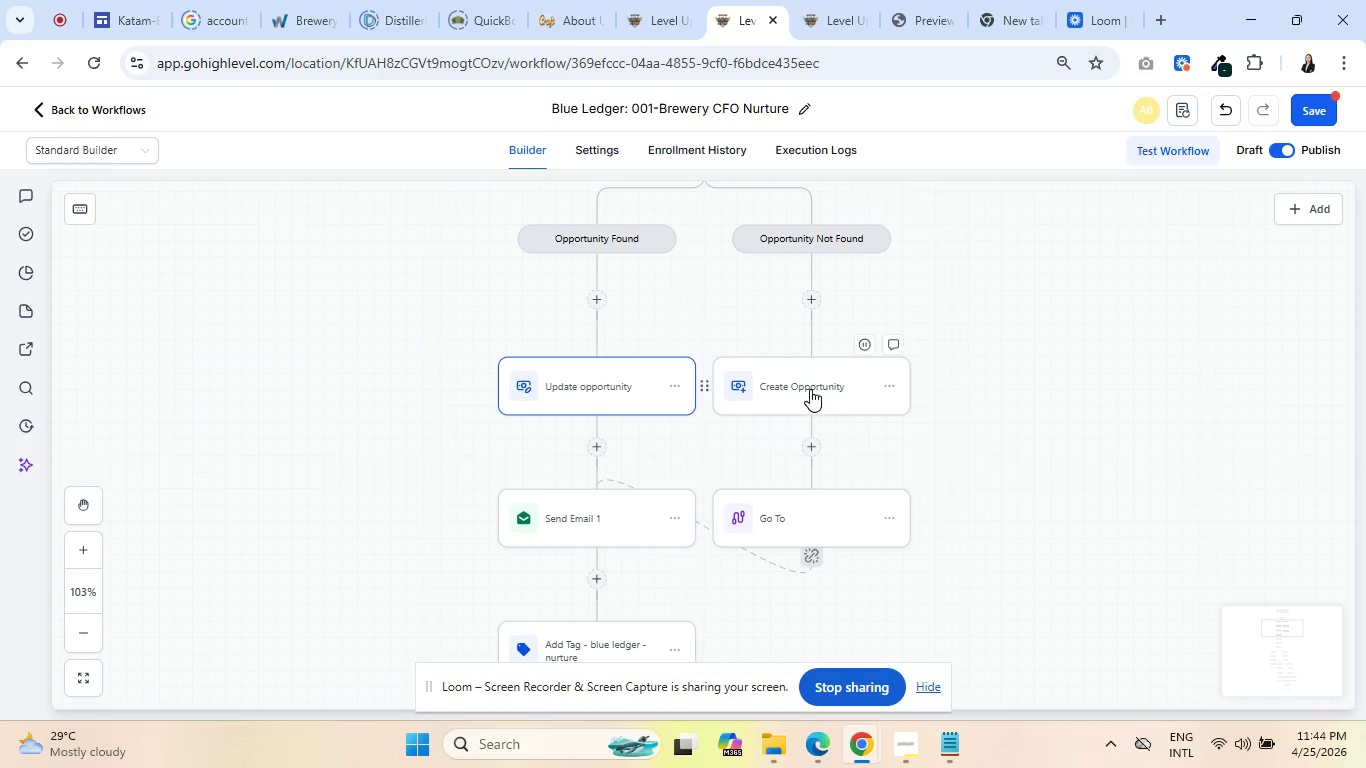 
left_click([808, 387])
 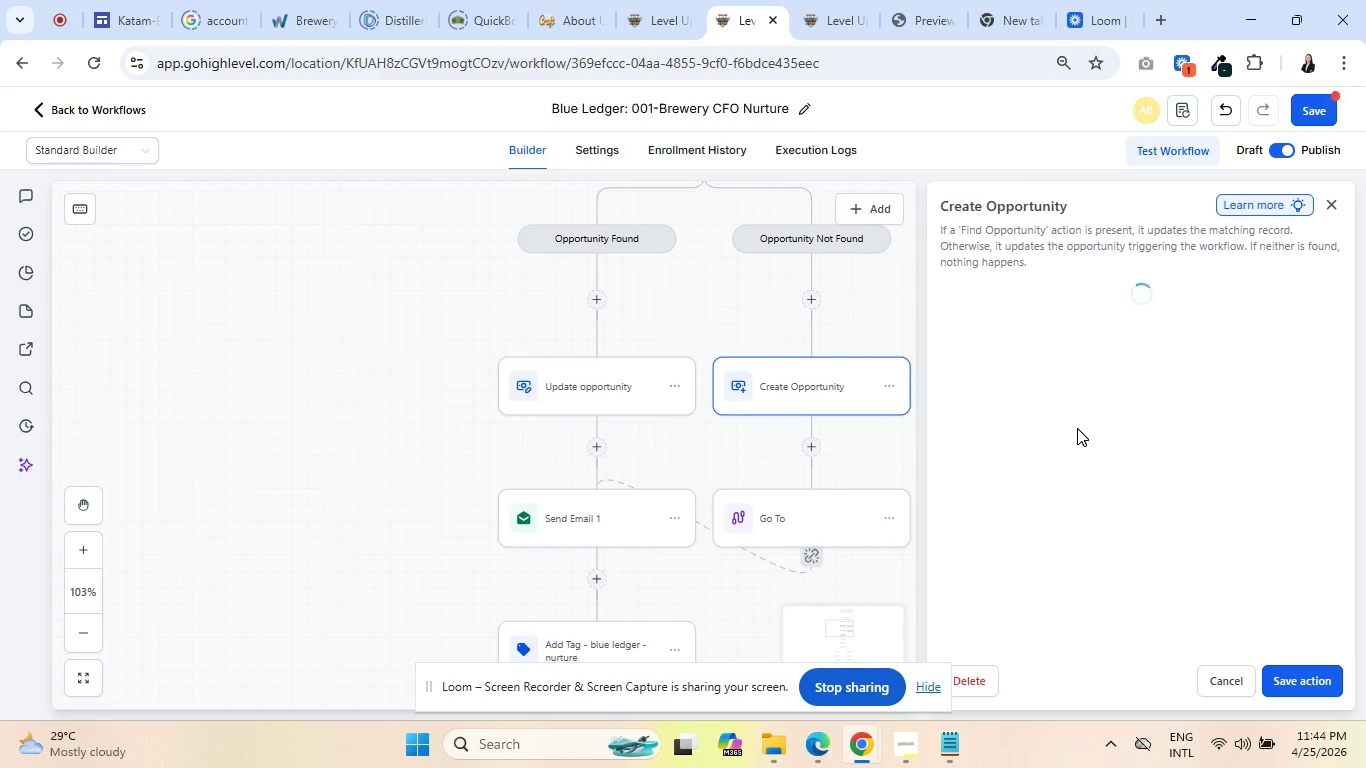 
scroll: coordinate [1169, 430], scroll_direction: down, amount: 2.0
 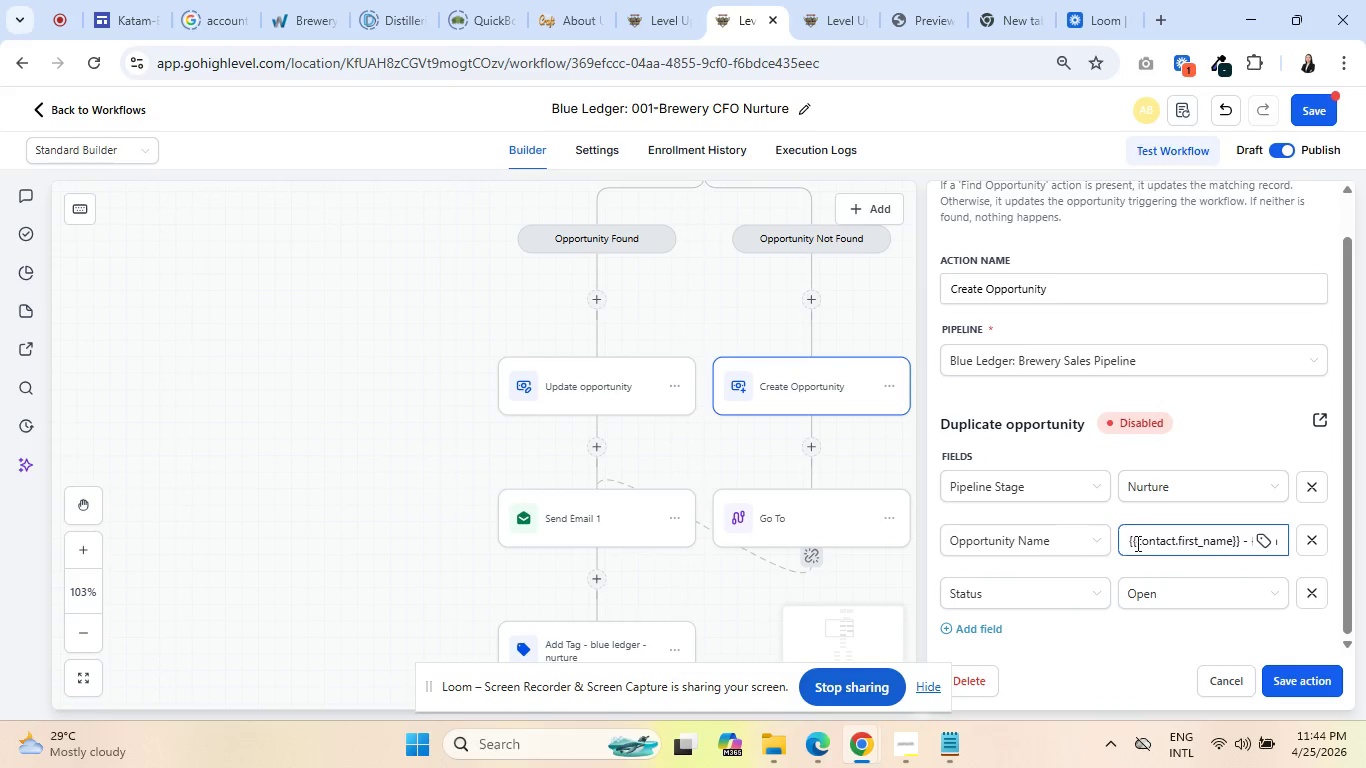 
left_click_drag(start_coordinate=[1134, 544], to_coordinate=[1284, 545])
 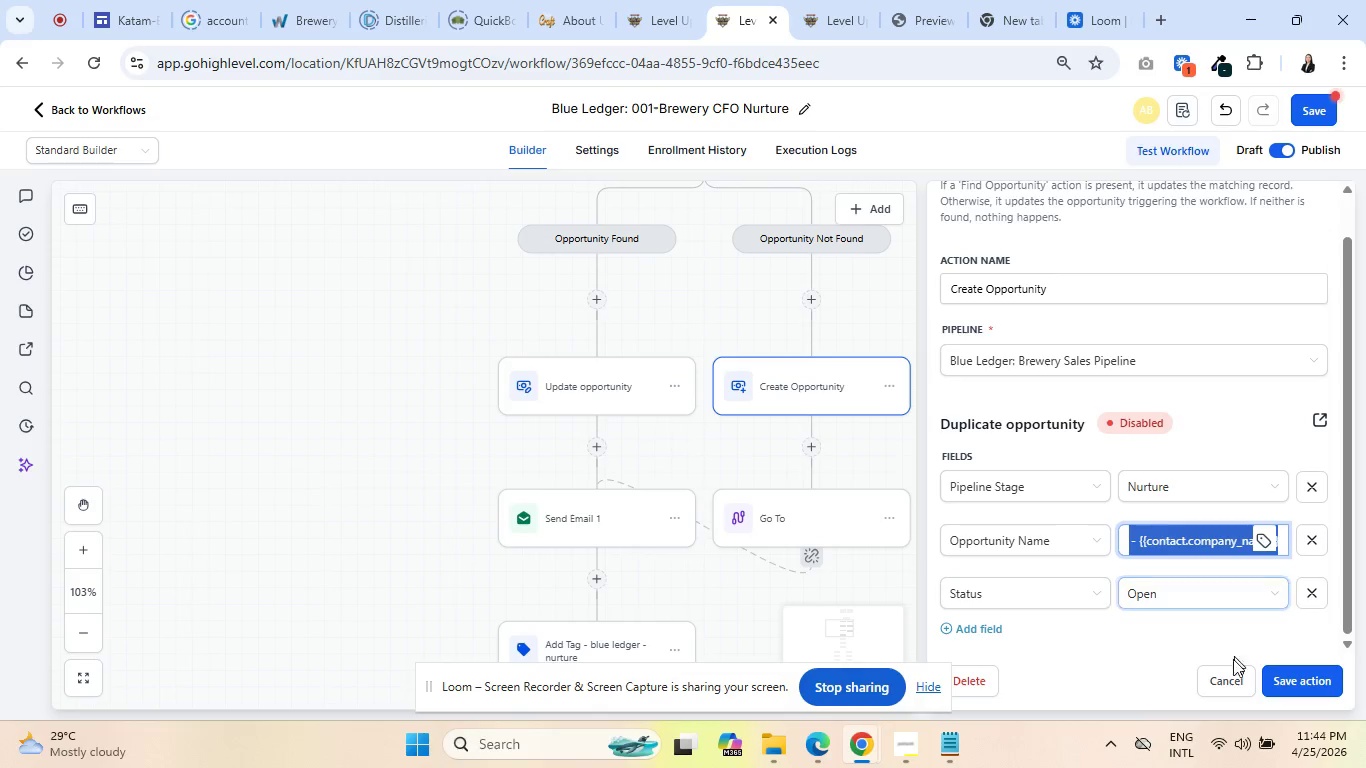 
left_click([1227, 680])
 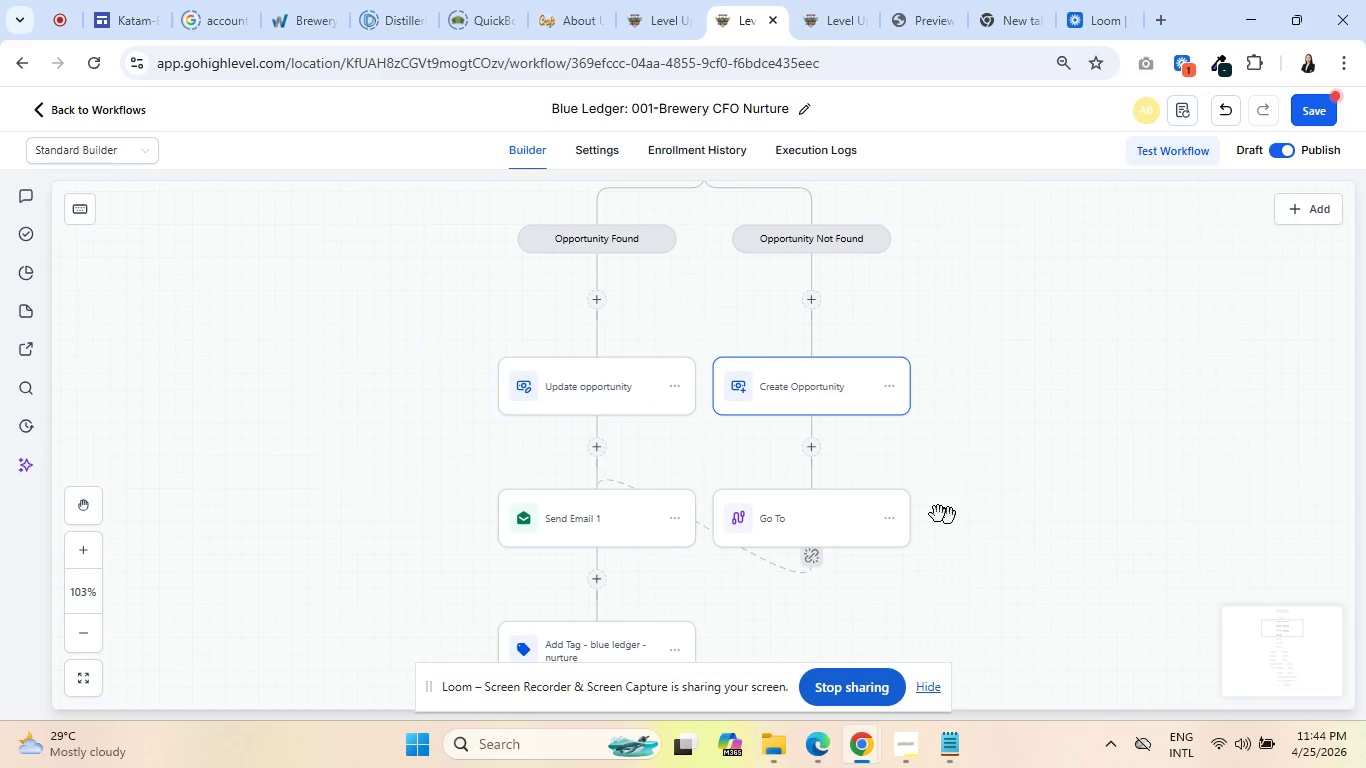 
scroll: coordinate [694, 493], scroll_direction: down, amount: 3.0
 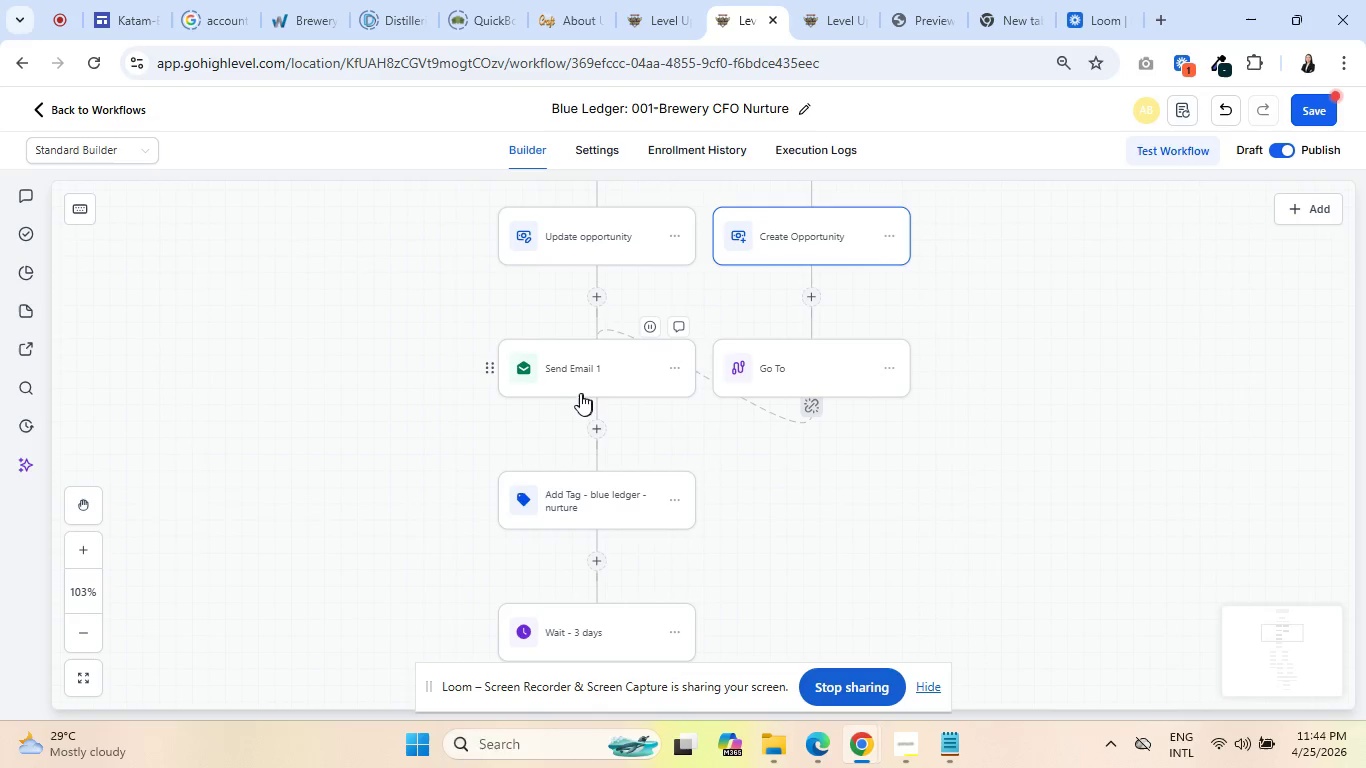 
left_click([568, 378])
 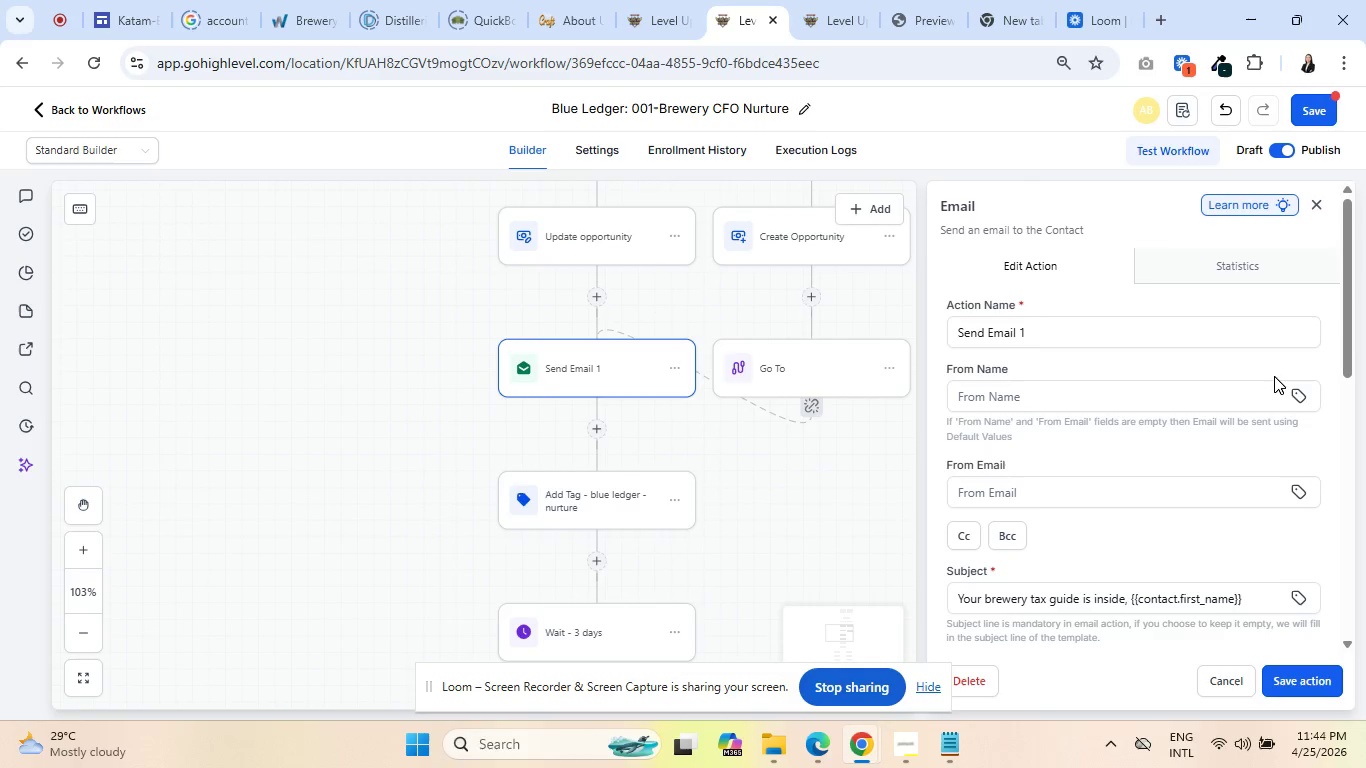 
scroll: coordinate [1068, 338], scroll_direction: down, amount: 3.0
 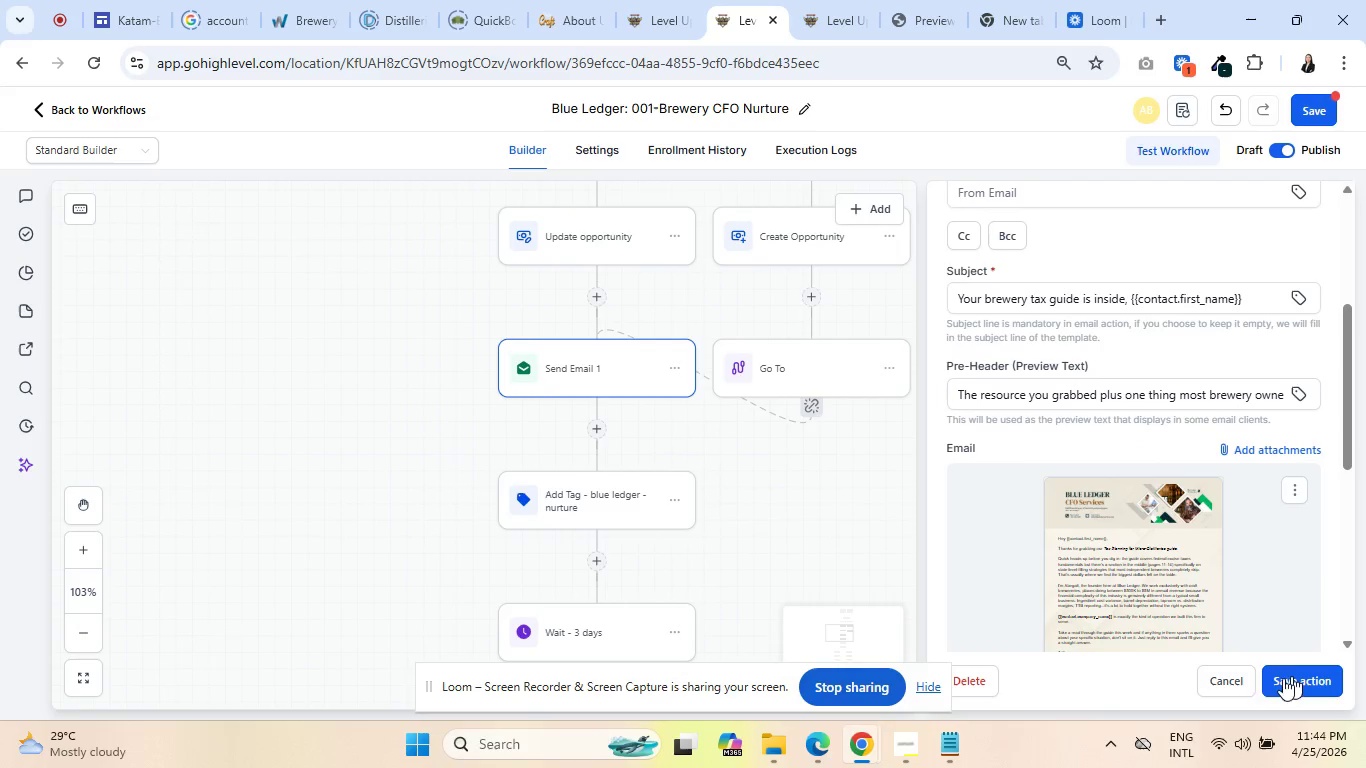 
left_click([1220, 683])
 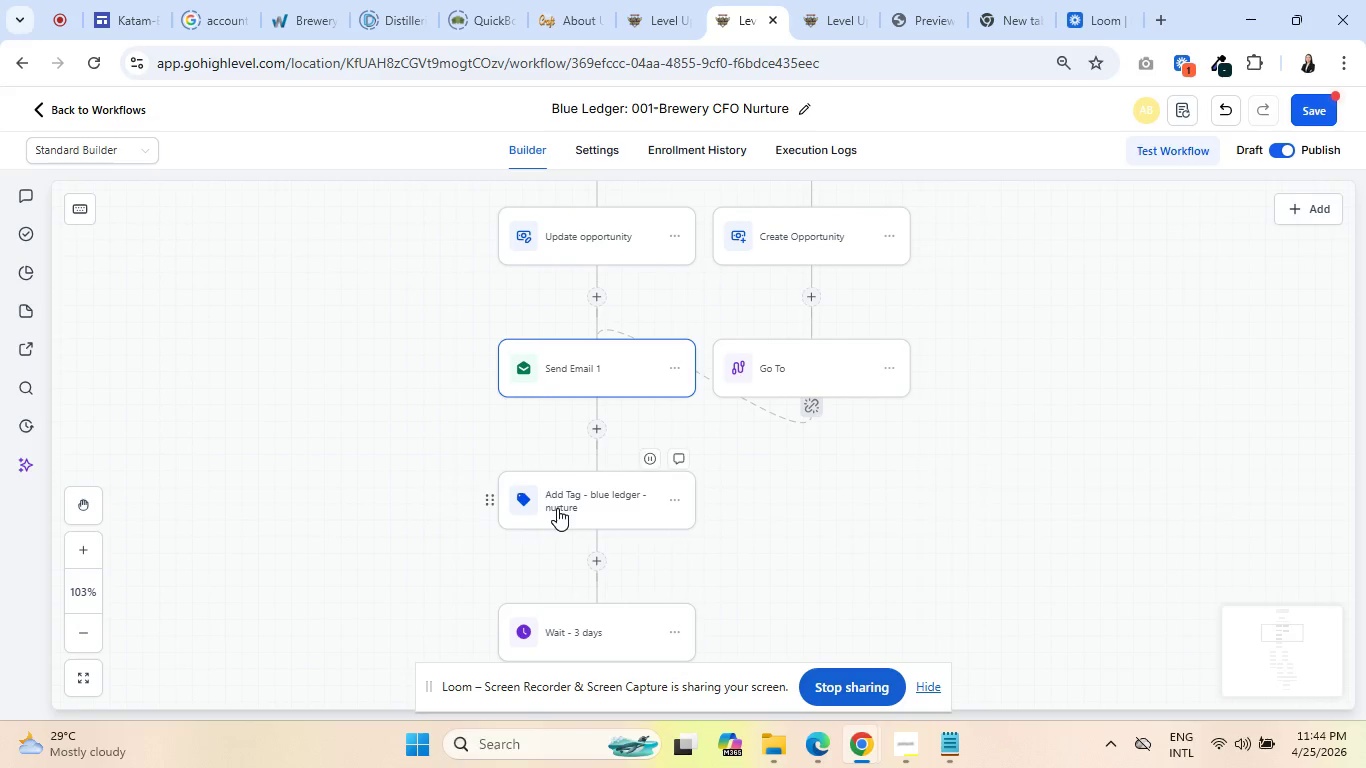 
scroll: coordinate [572, 502], scroll_direction: down, amount: 2.0
 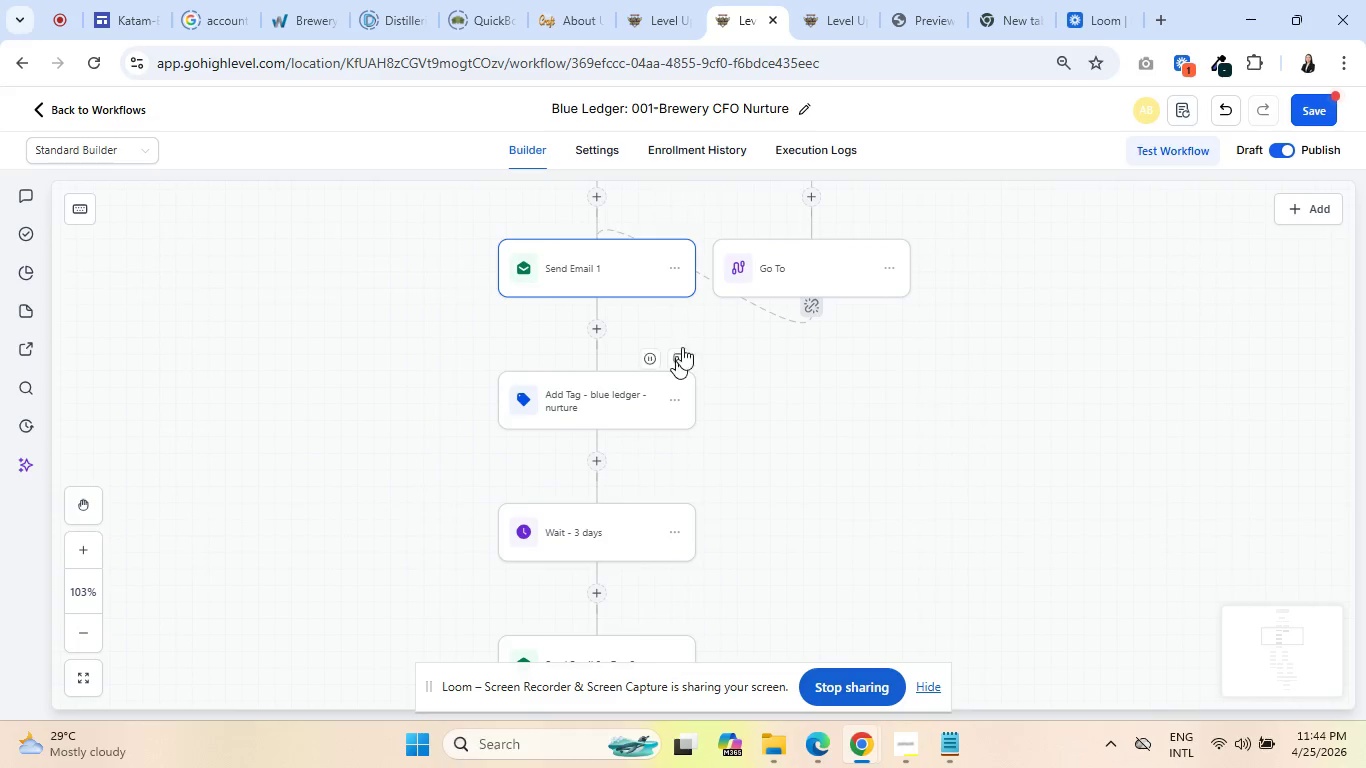 
mouse_move([620, 404])
 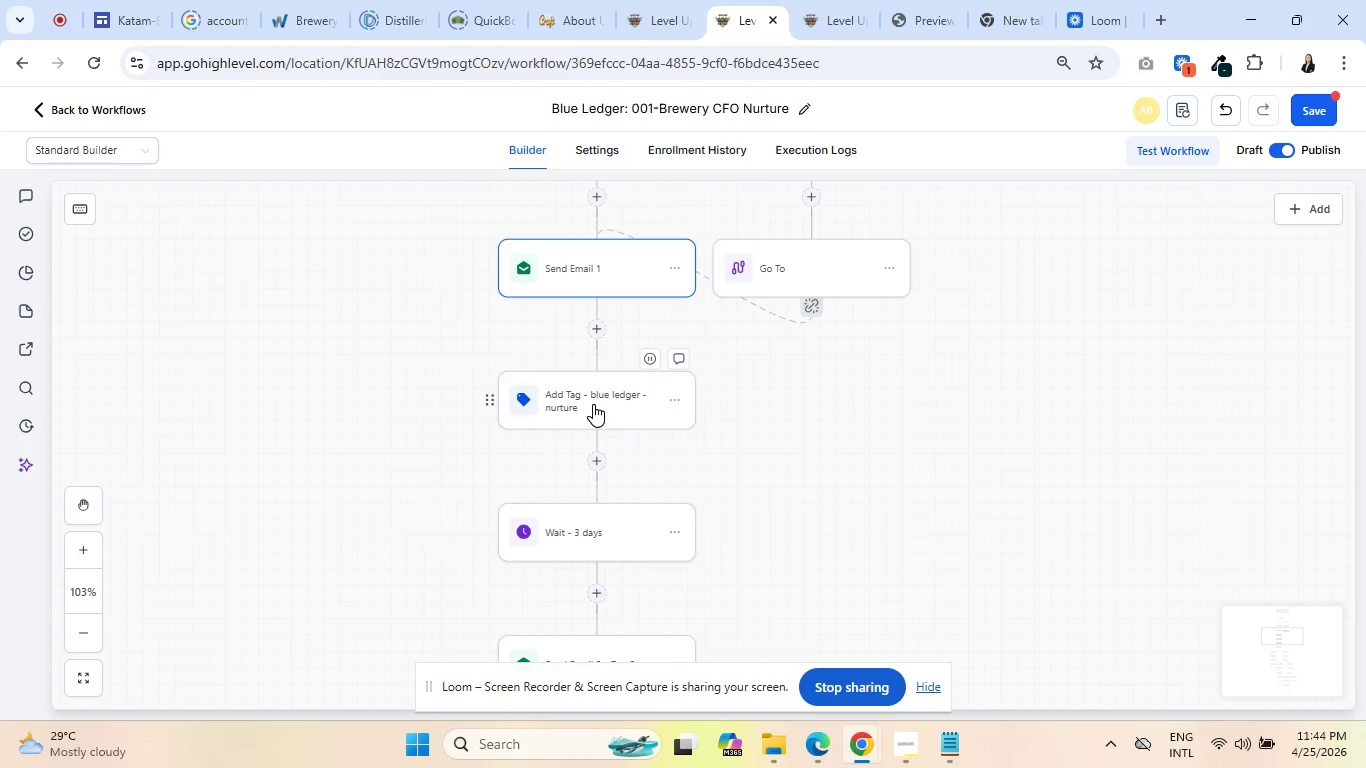 
left_click([593, 404])
 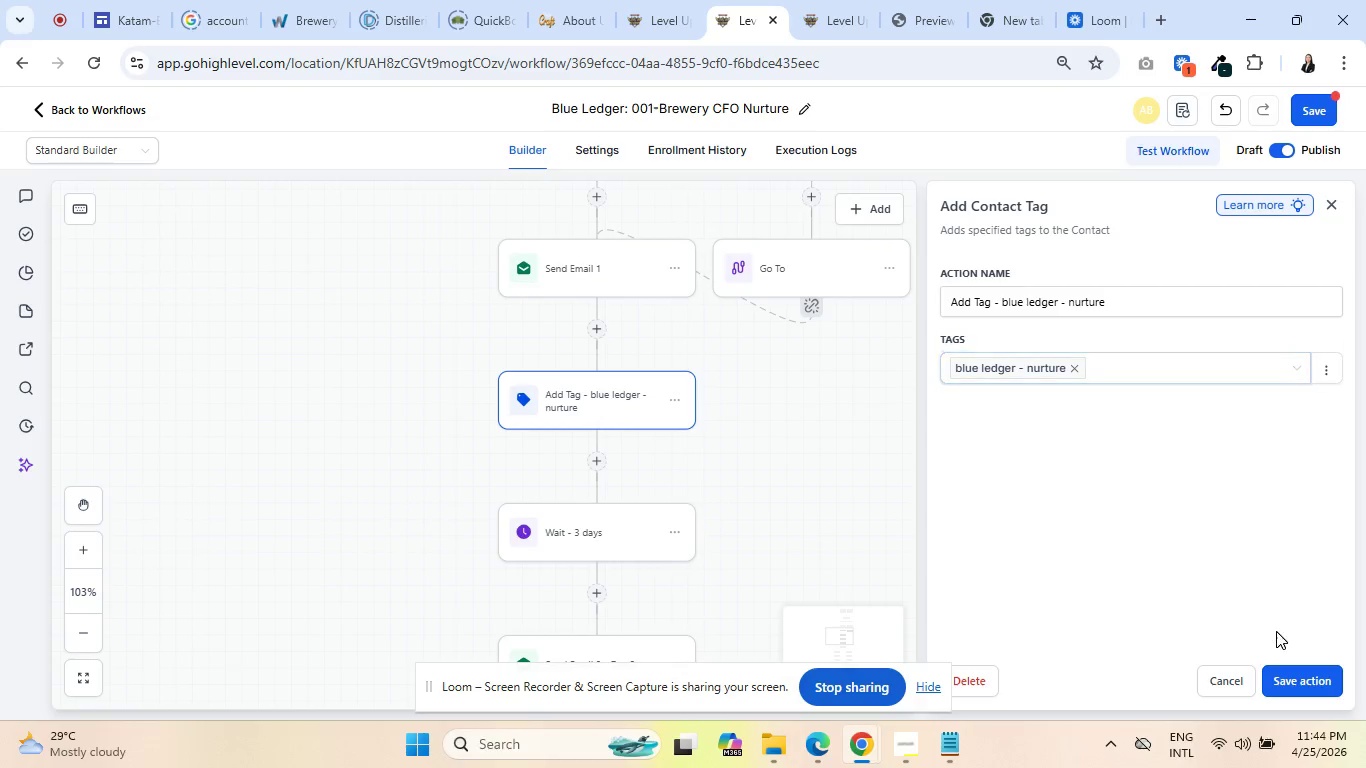 
mouse_move([599, 526])
 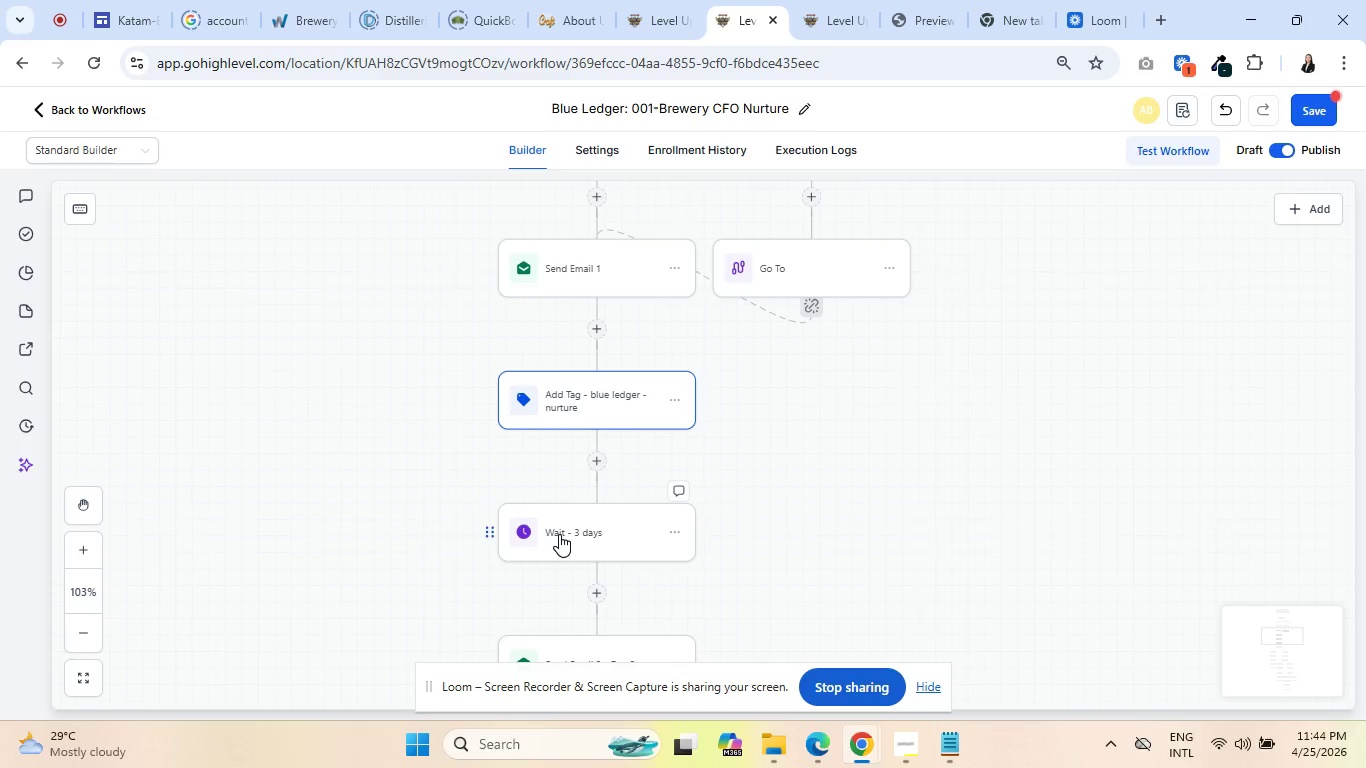 
left_click([559, 534])
 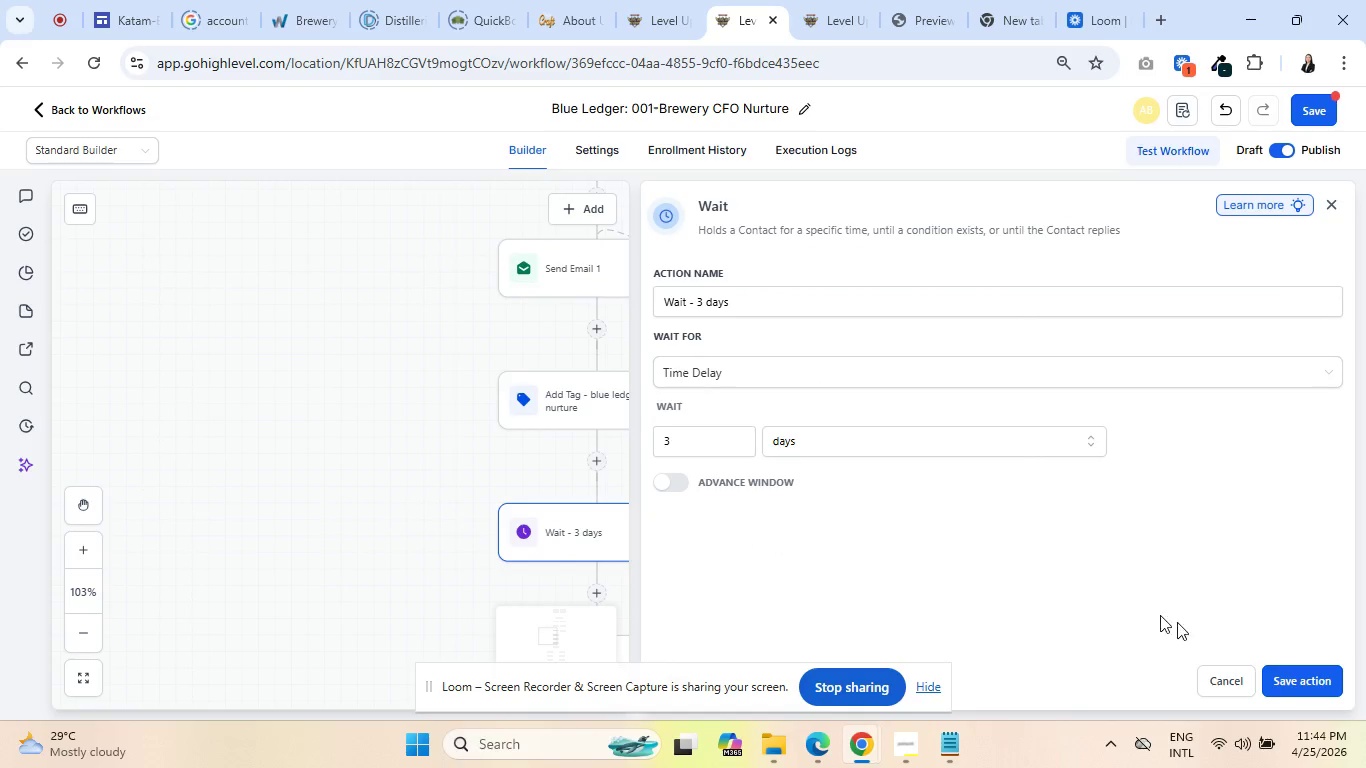 
left_click([1305, 685])
 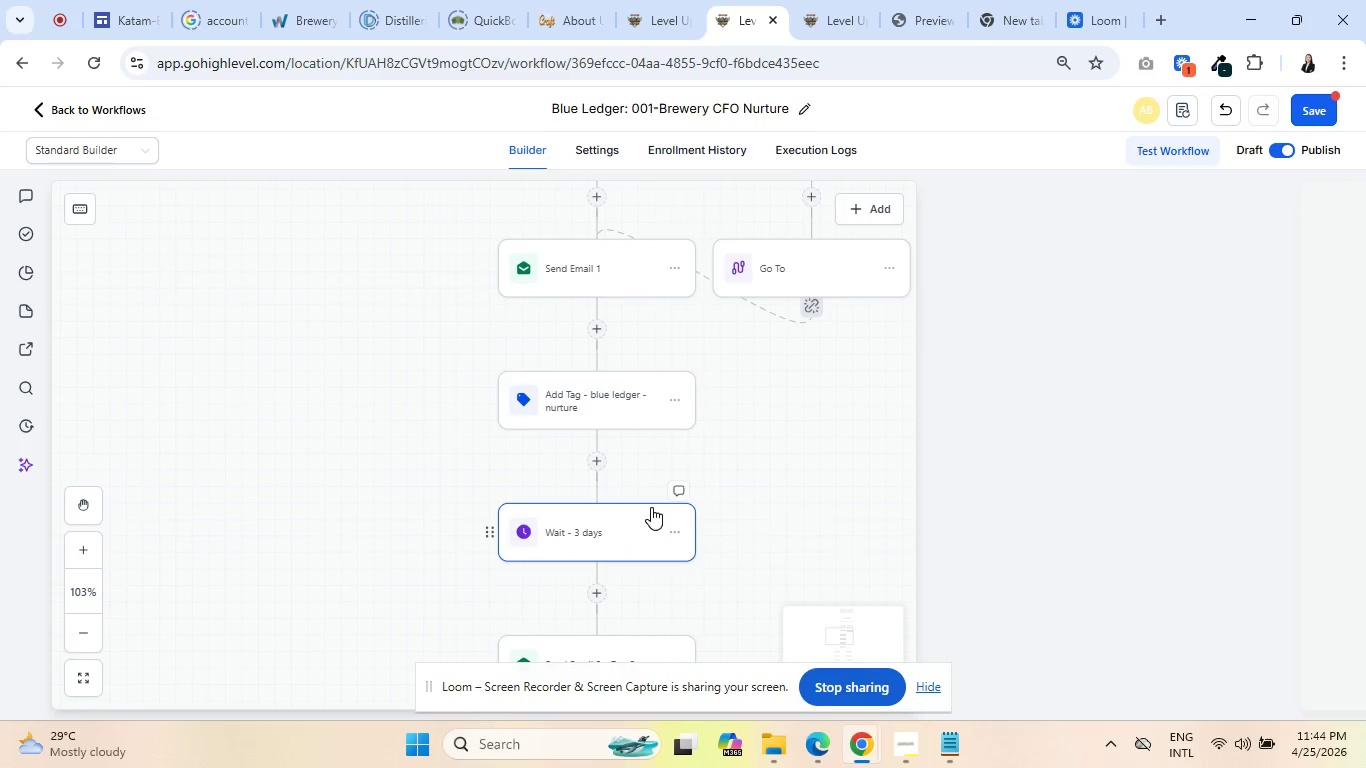 
scroll: coordinate [756, 458], scroll_direction: down, amount: 6.0
 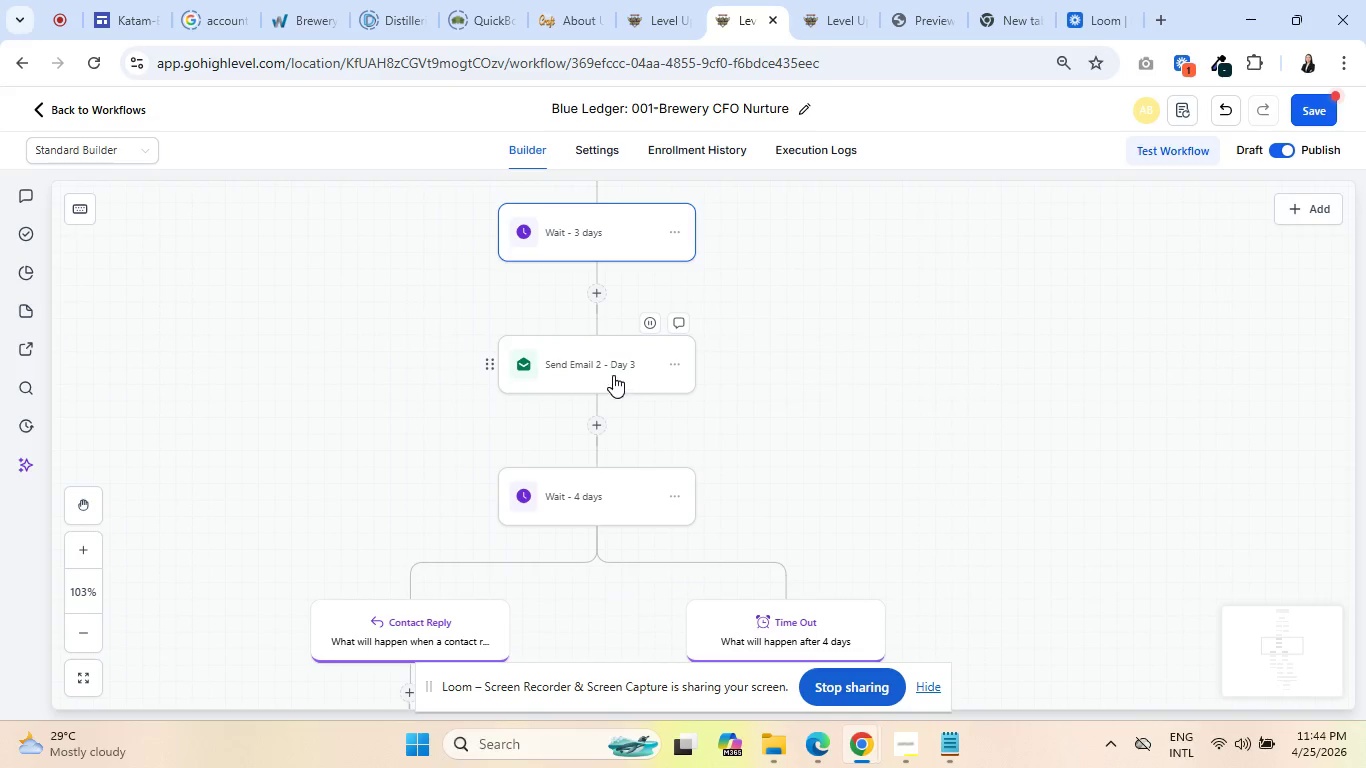 
left_click([611, 374])
 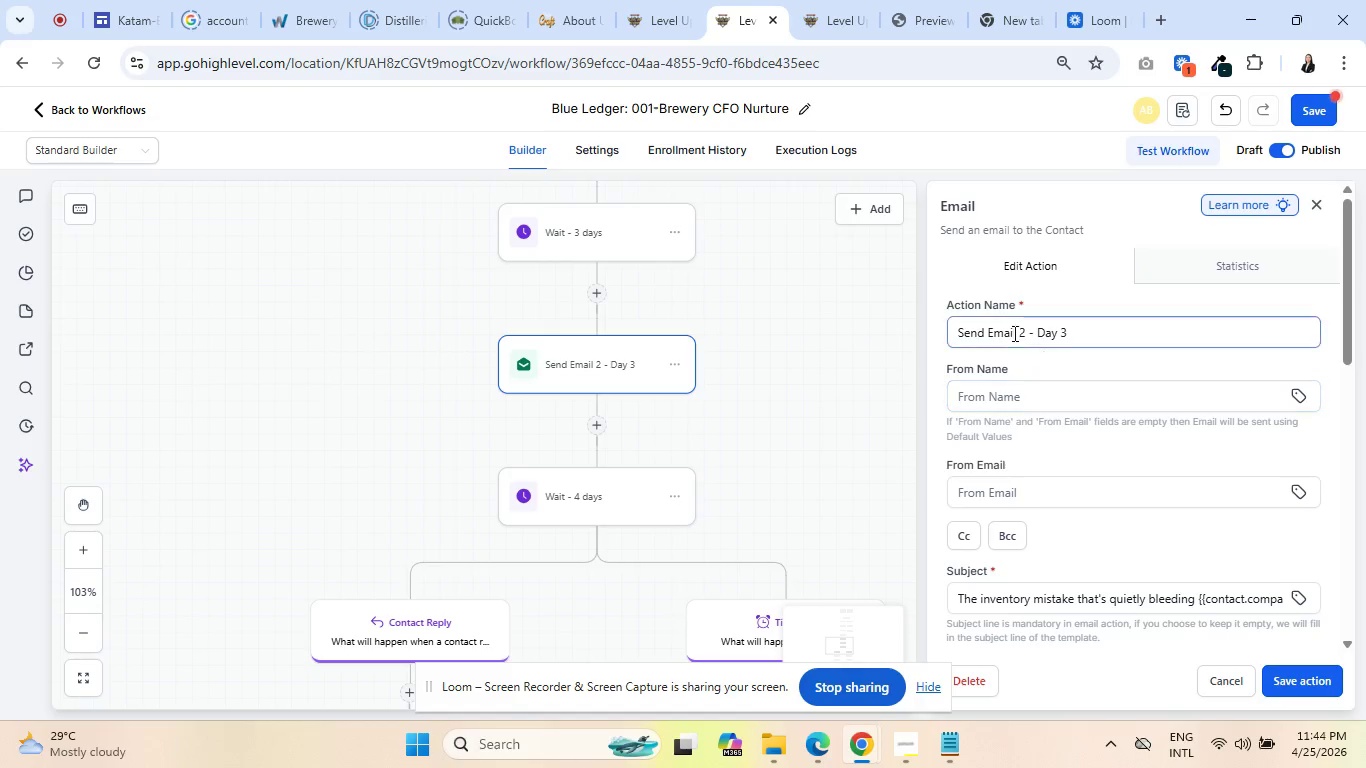 
scroll: coordinate [1205, 452], scroll_direction: down, amount: 6.0
 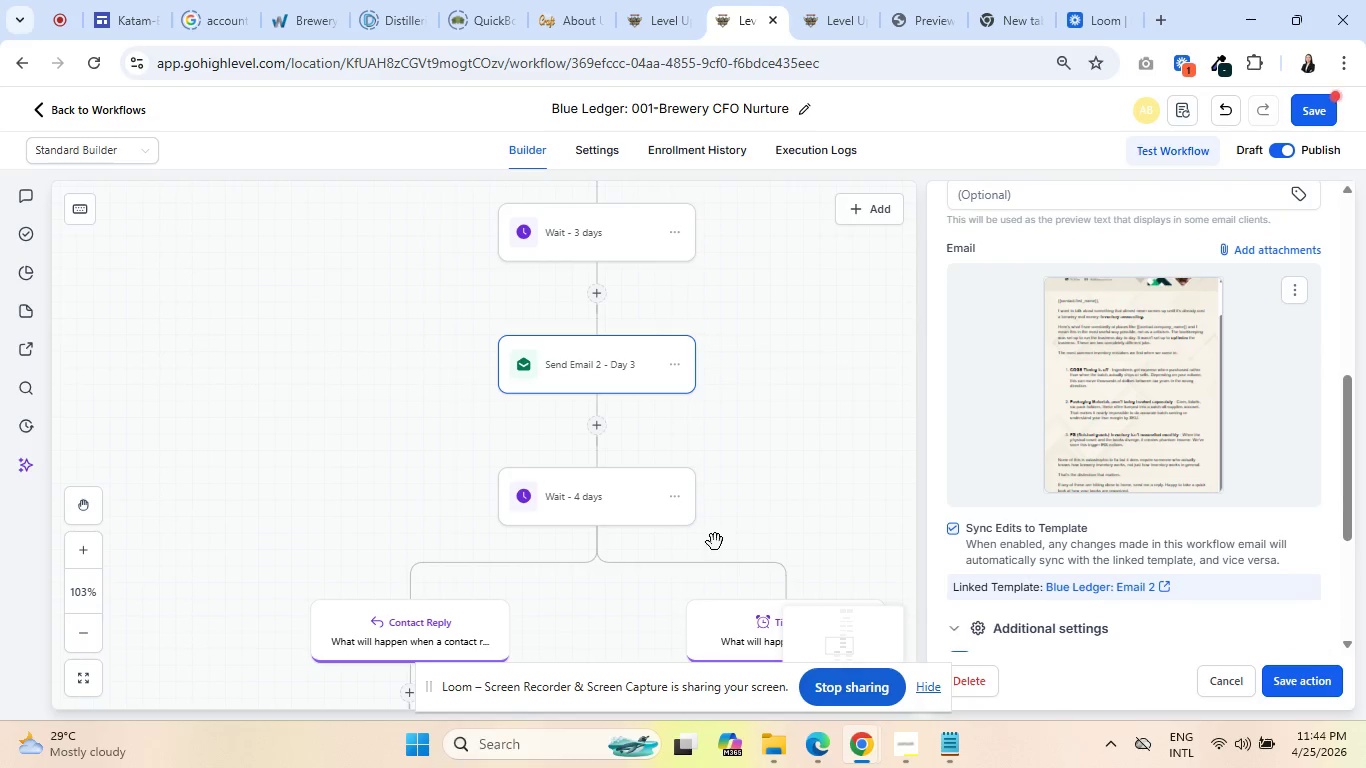 
left_click([574, 518])
 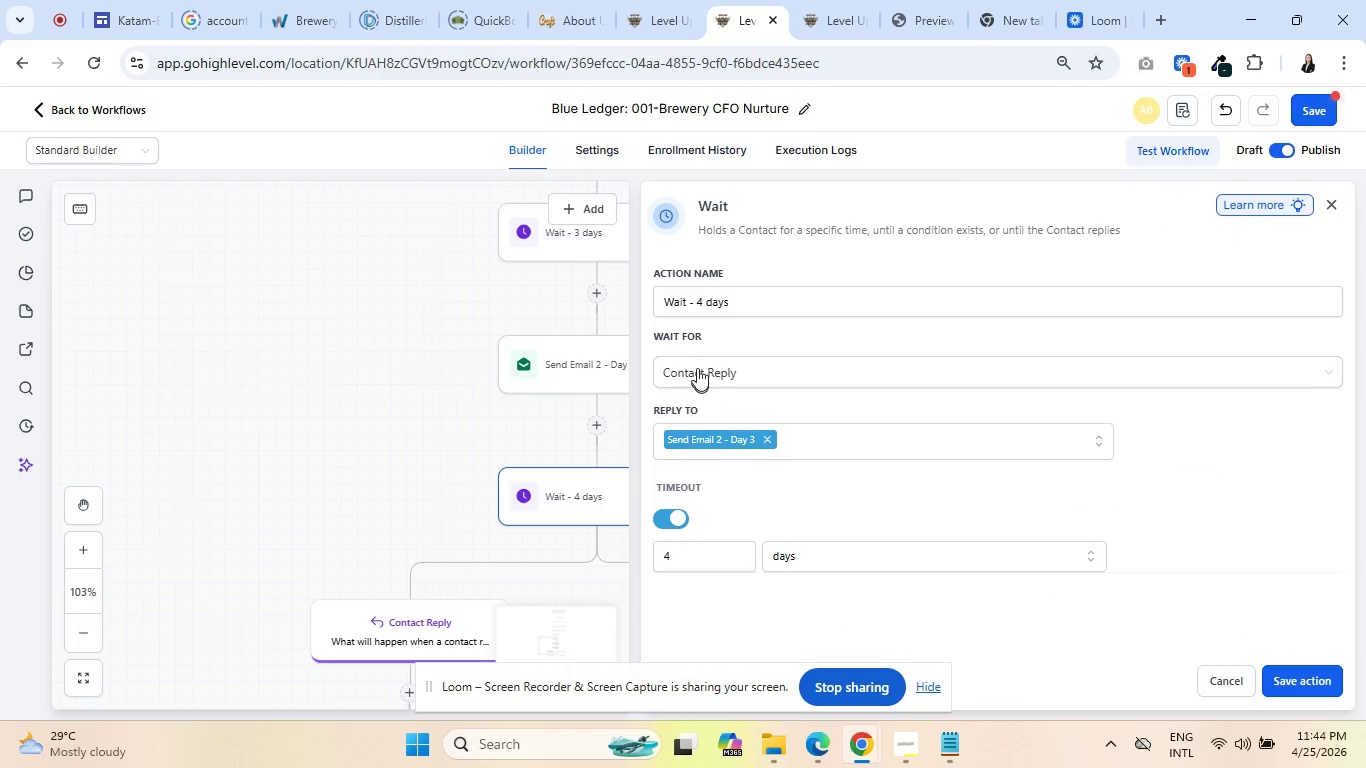 
scroll: coordinate [785, 545], scroll_direction: down, amount: 2.0
 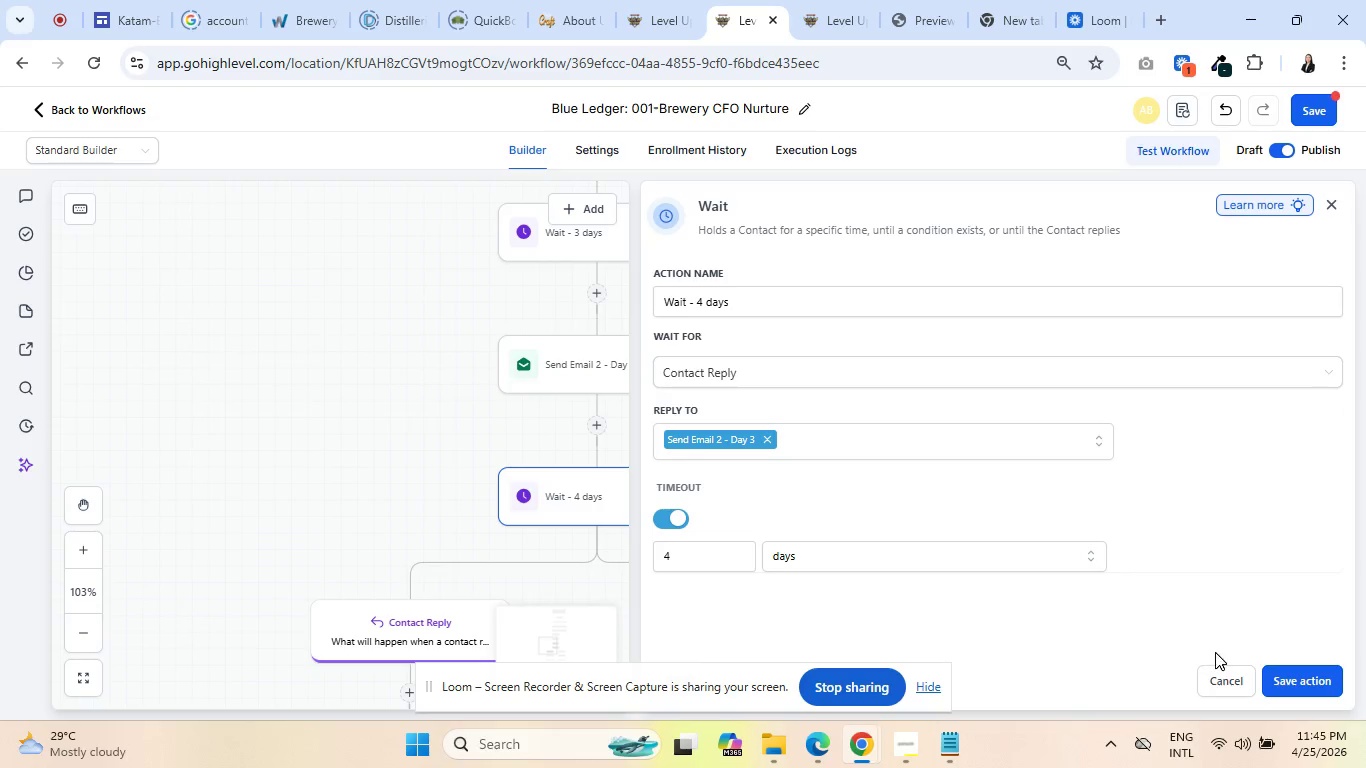 
left_click([1228, 676])
 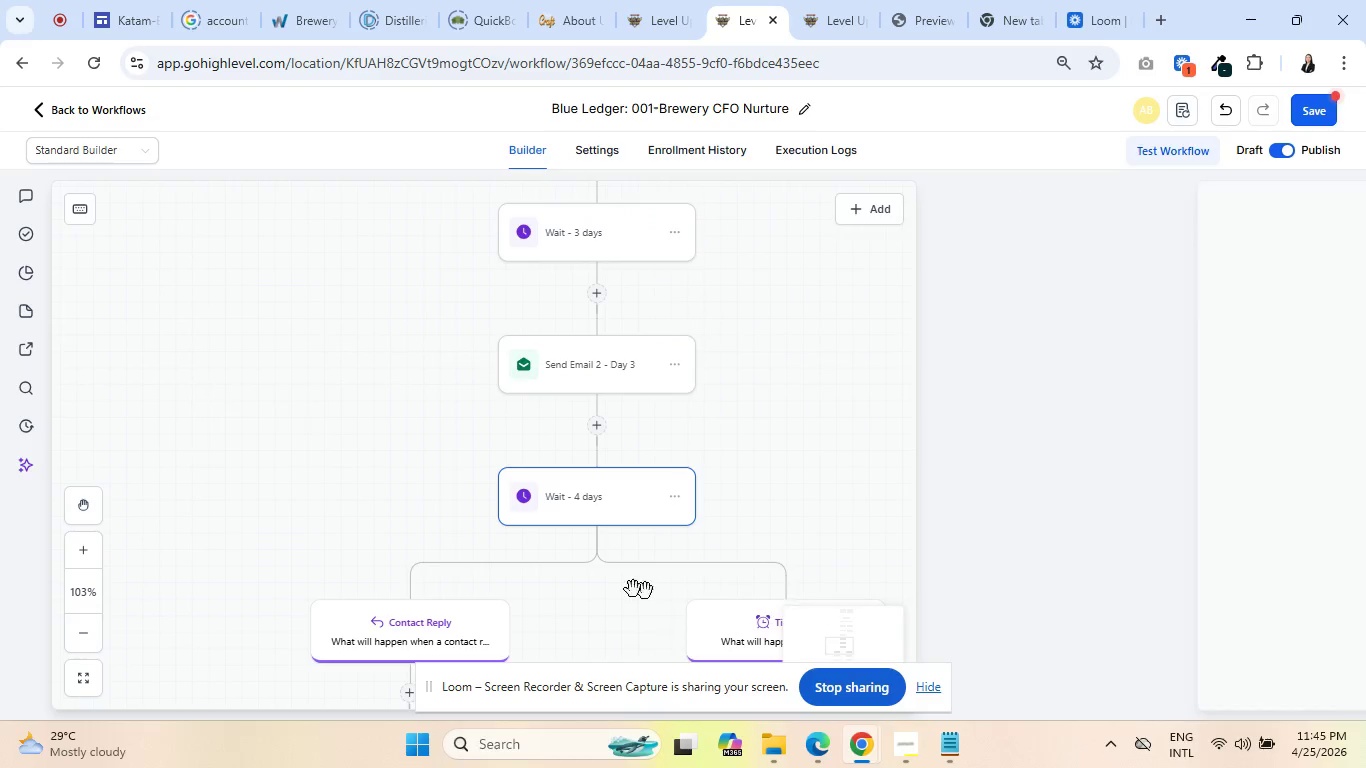 
scroll: coordinate [710, 528], scroll_direction: down, amount: 6.0
 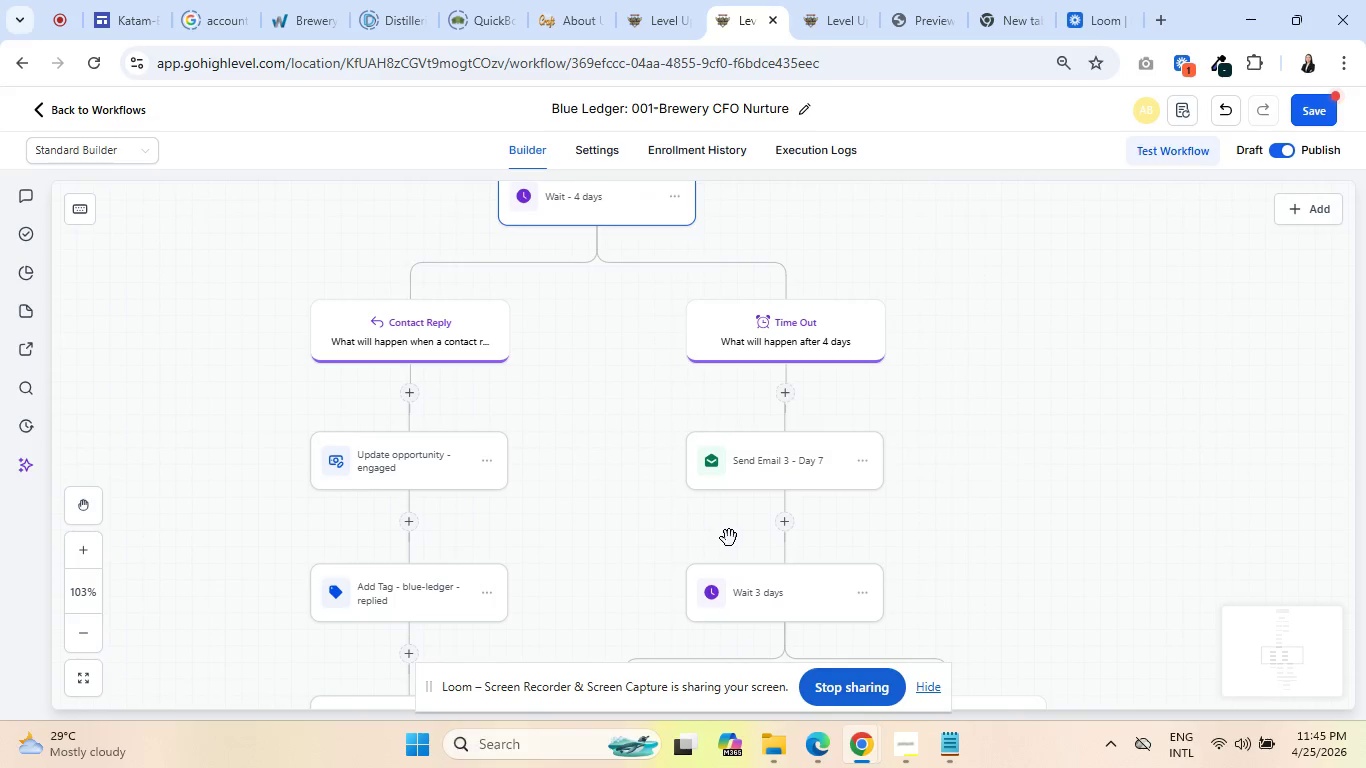 
mouse_move([384, 467])
 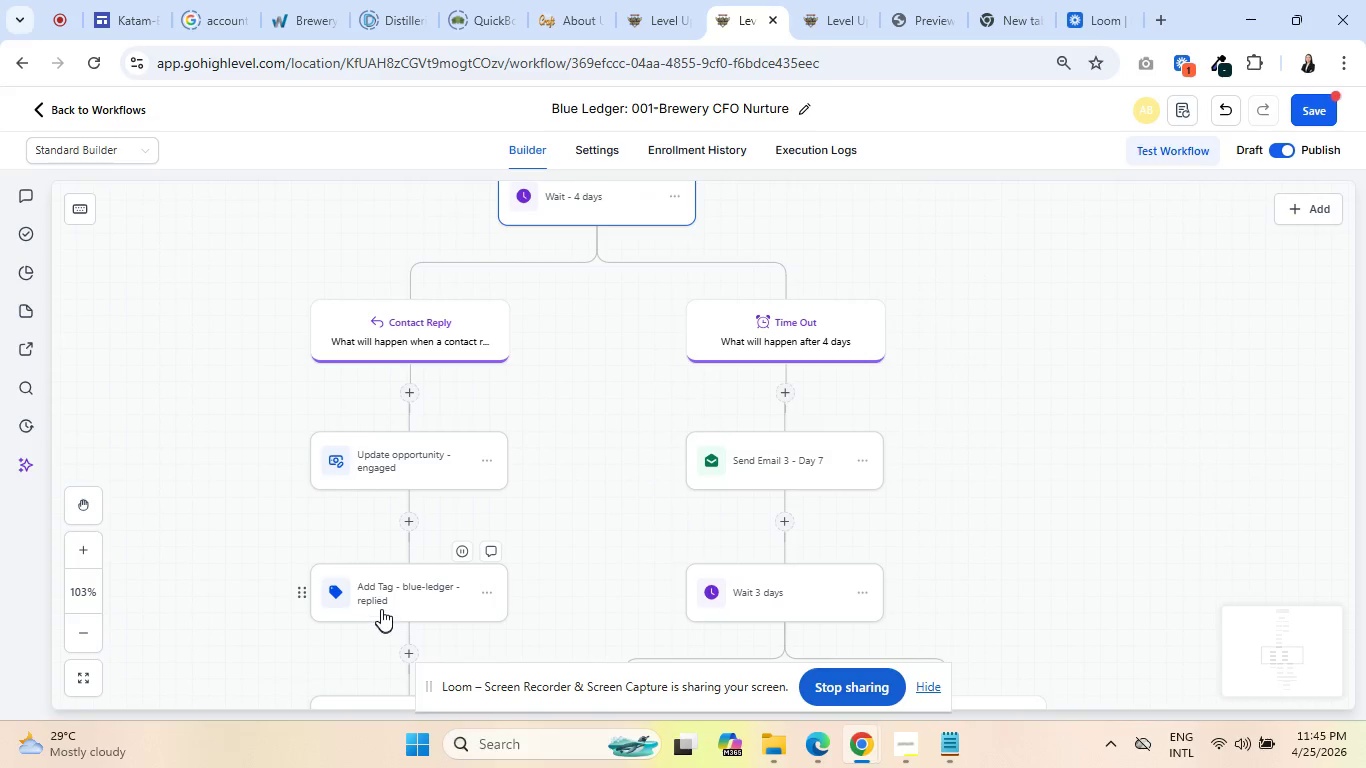 
scroll: coordinate [433, 570], scroll_direction: down, amount: 4.0
 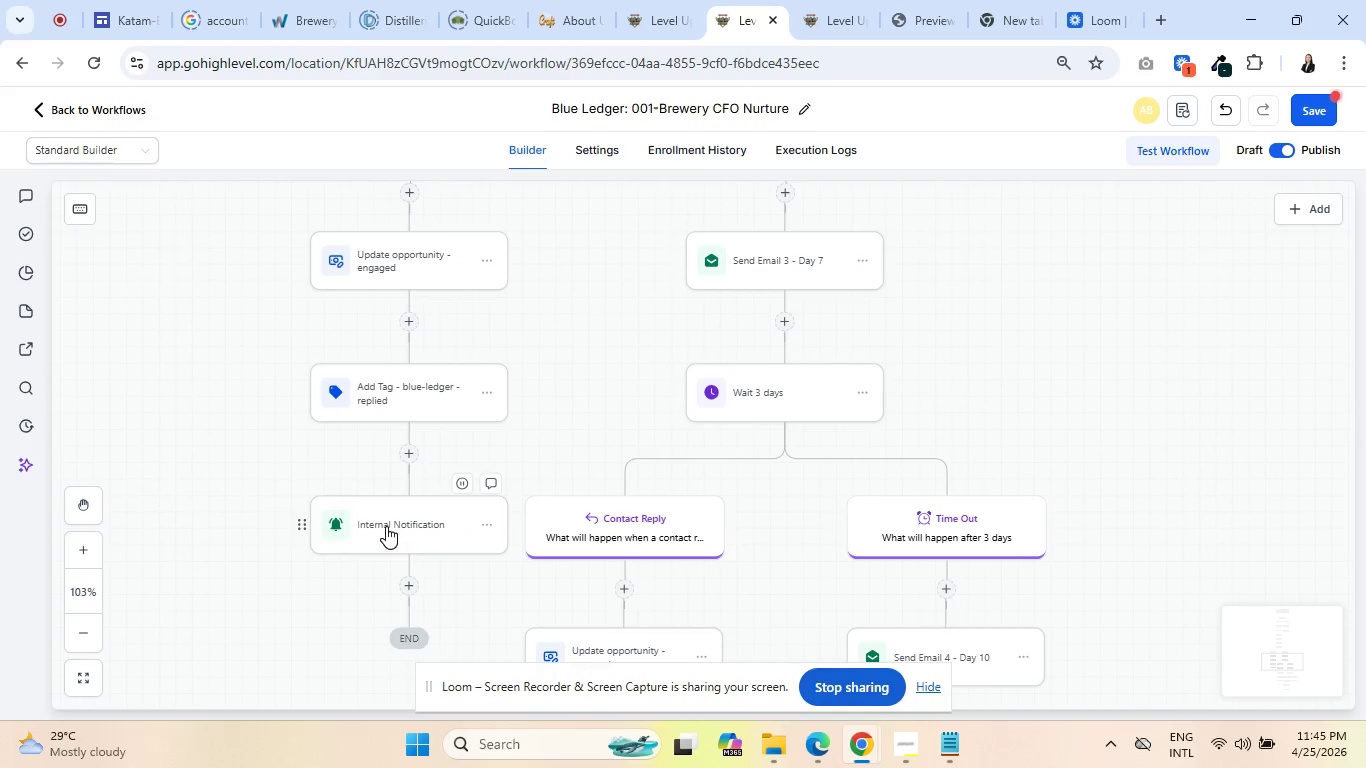 
left_click([386, 526])
 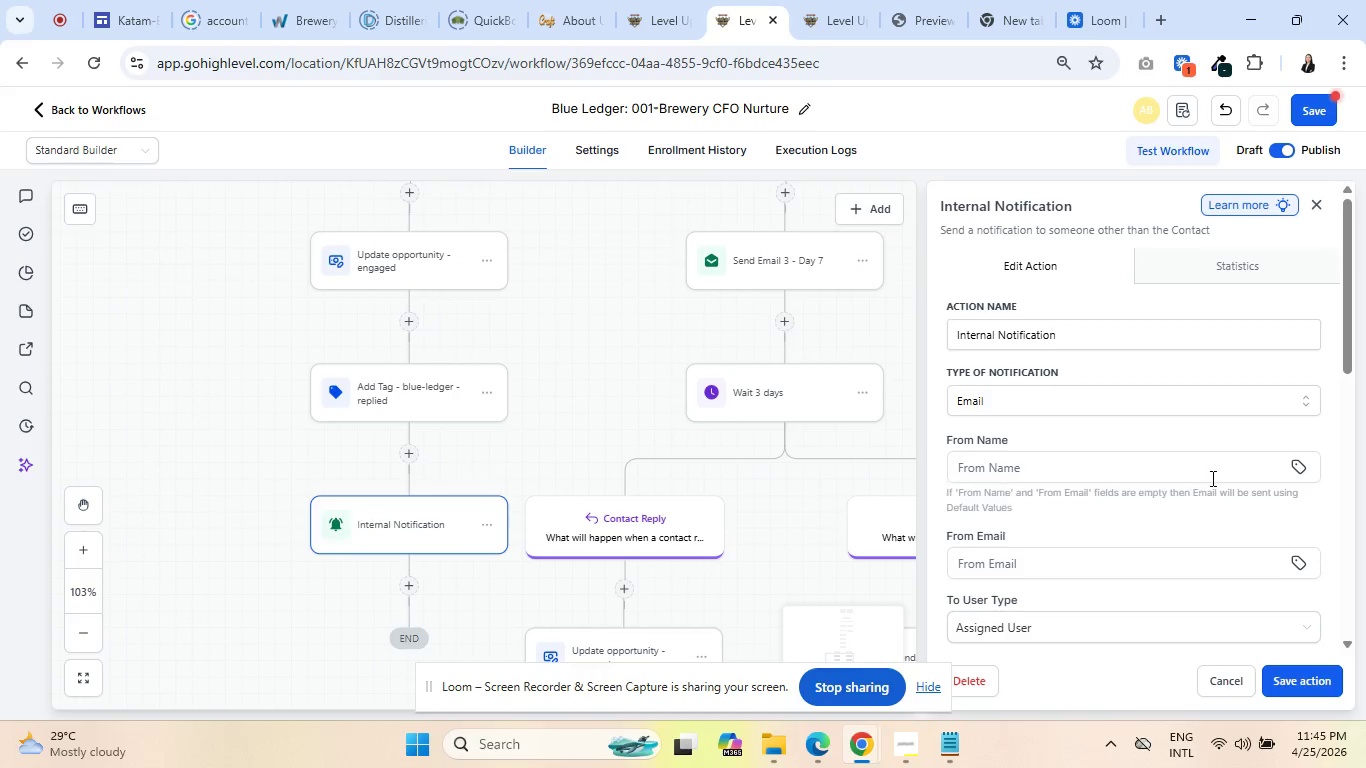 
scroll: coordinate [1105, 516], scroll_direction: down, amount: 9.0
 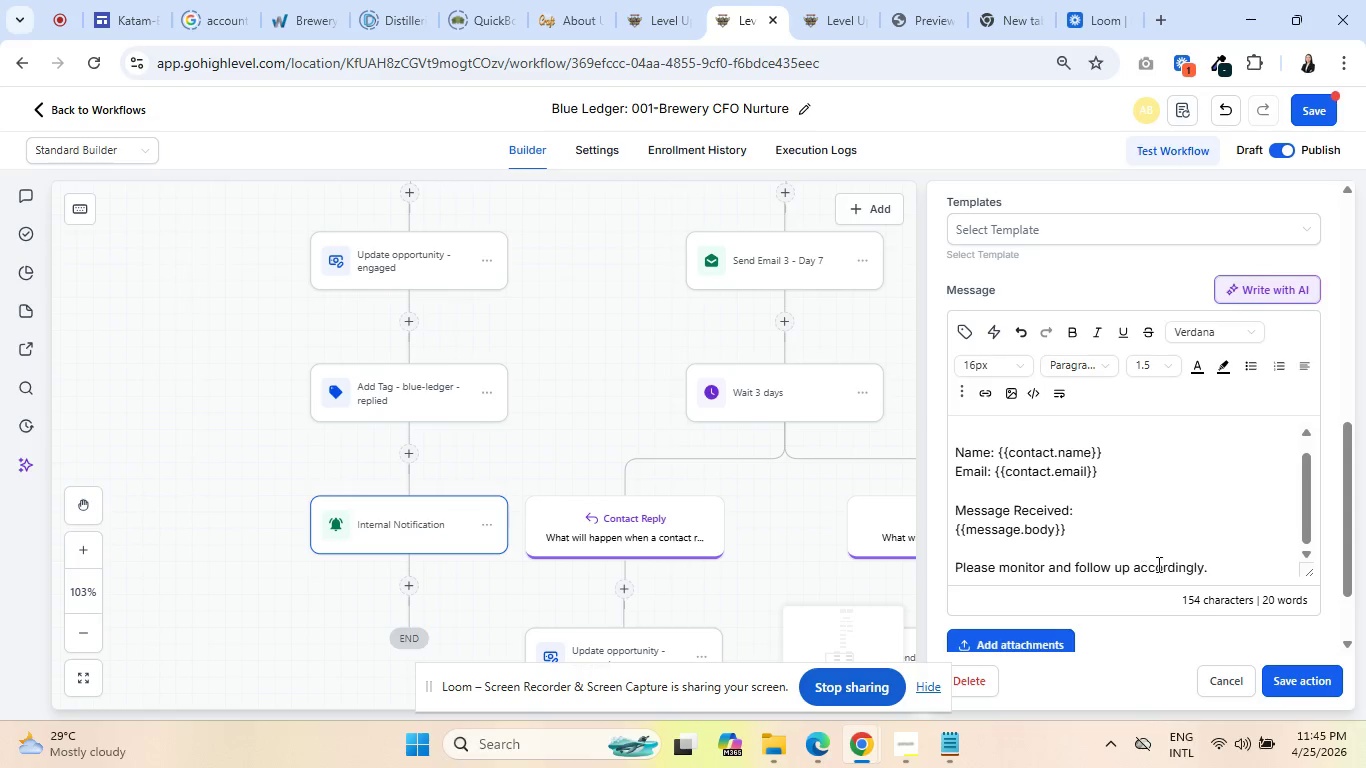 
mouse_move([868, 474])
 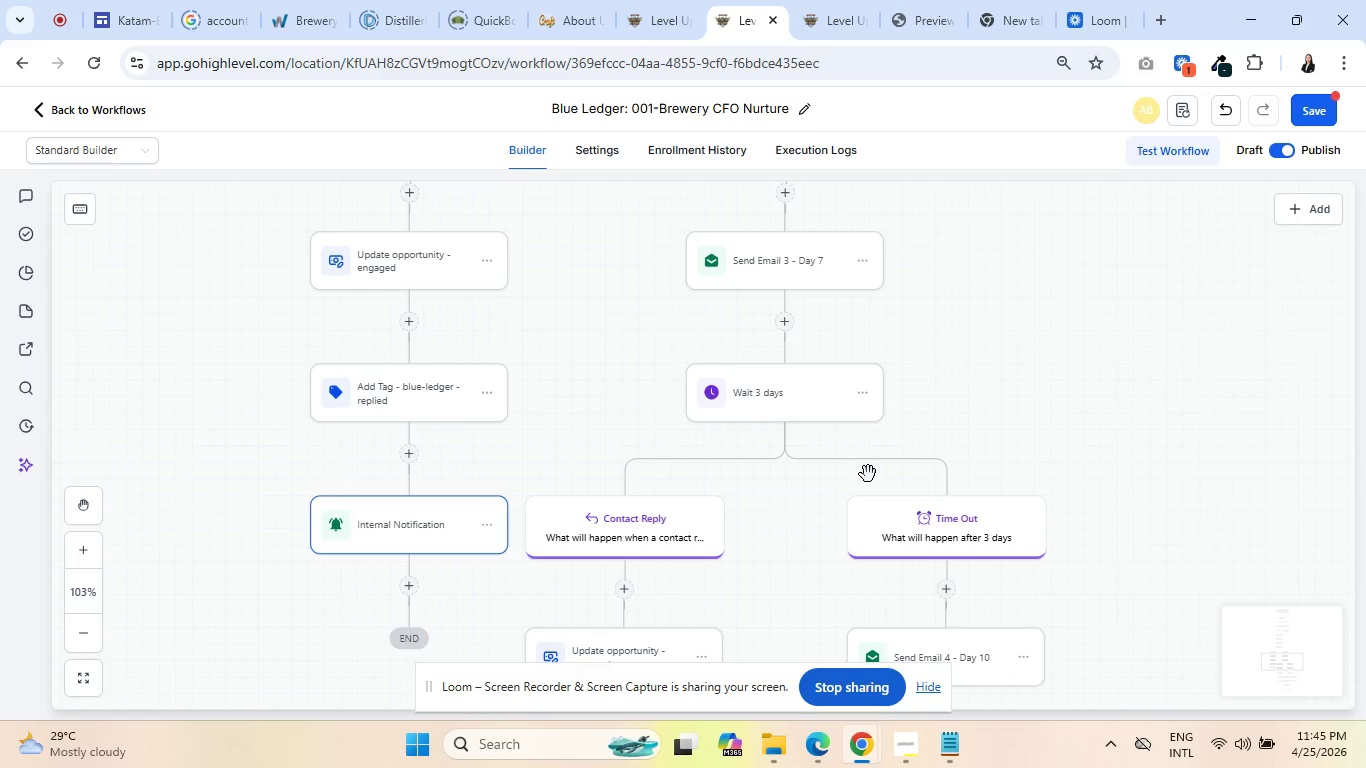 
scroll: coordinate [866, 472], scroll_direction: up, amount: 4.0
 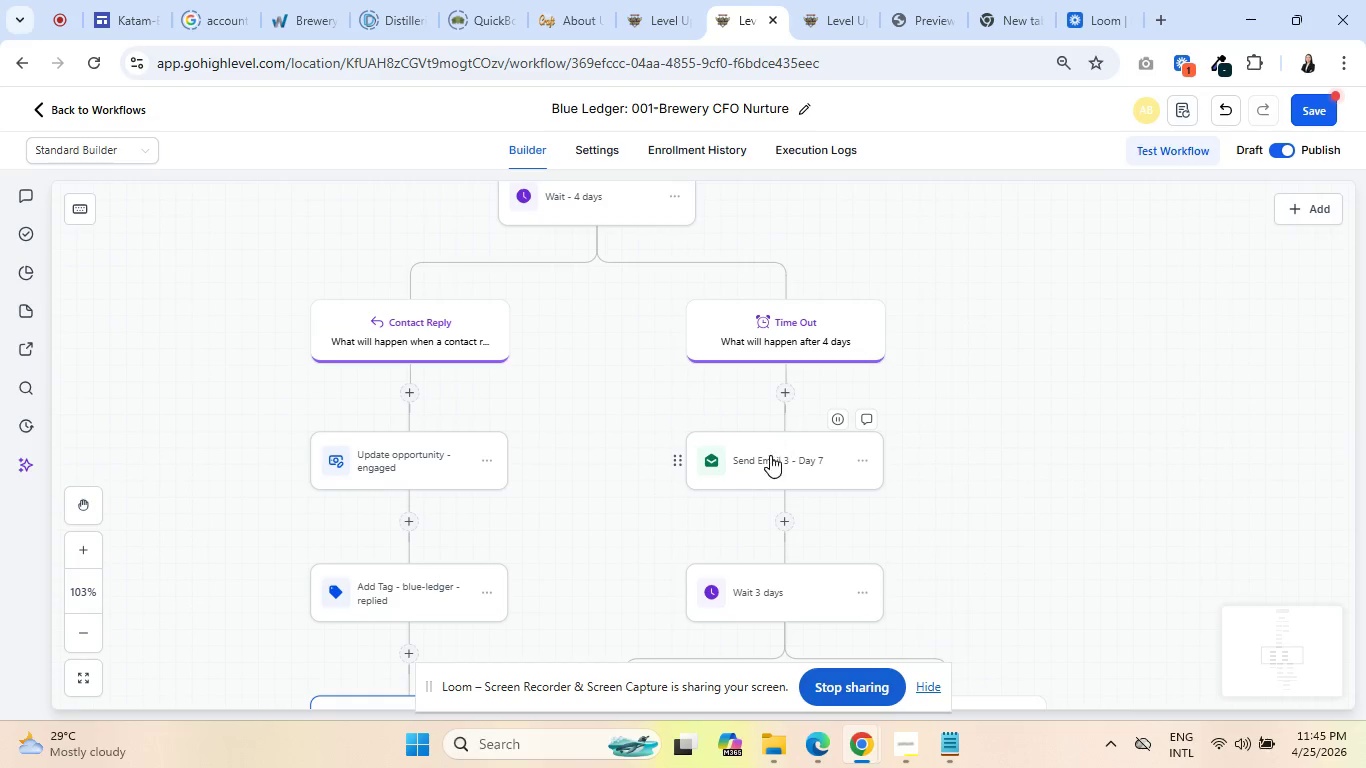 
left_click([766, 464])
 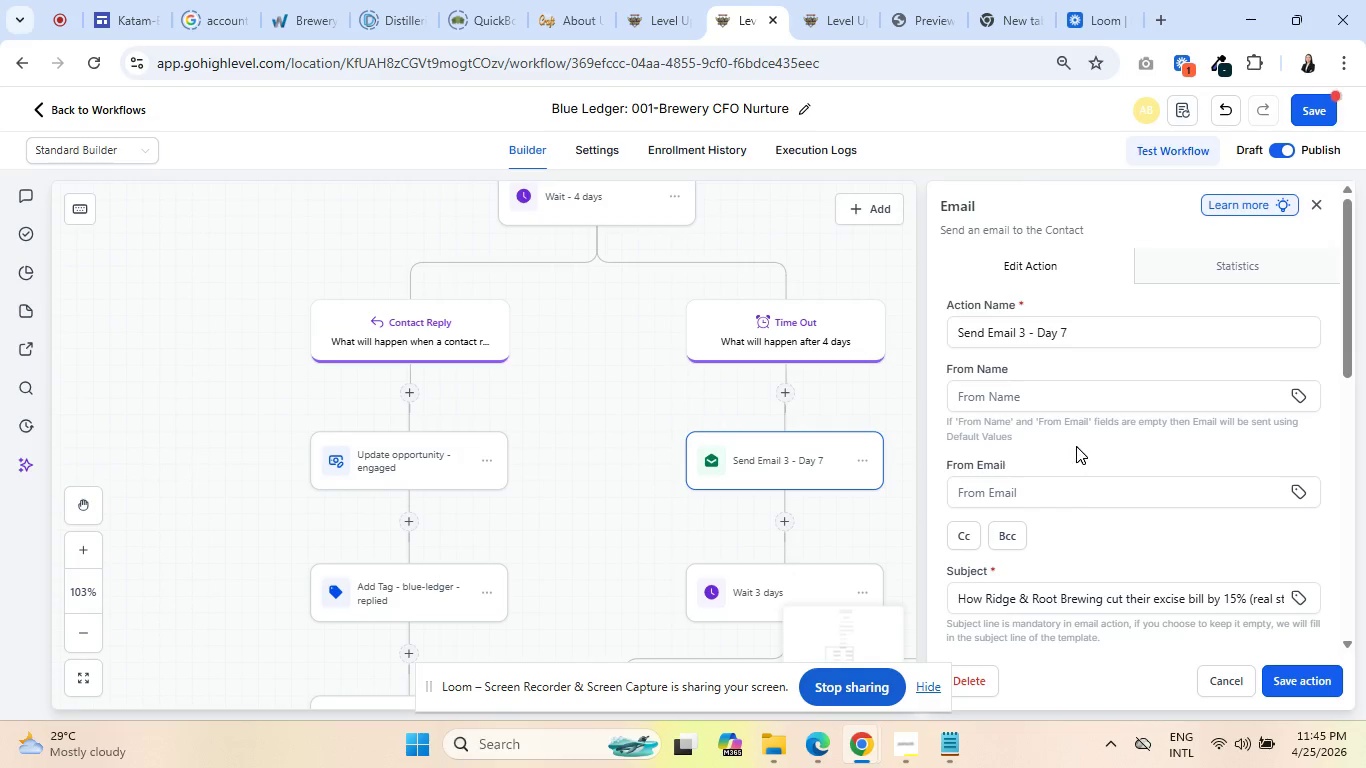 
scroll: coordinate [1120, 430], scroll_direction: down, amount: 3.0
 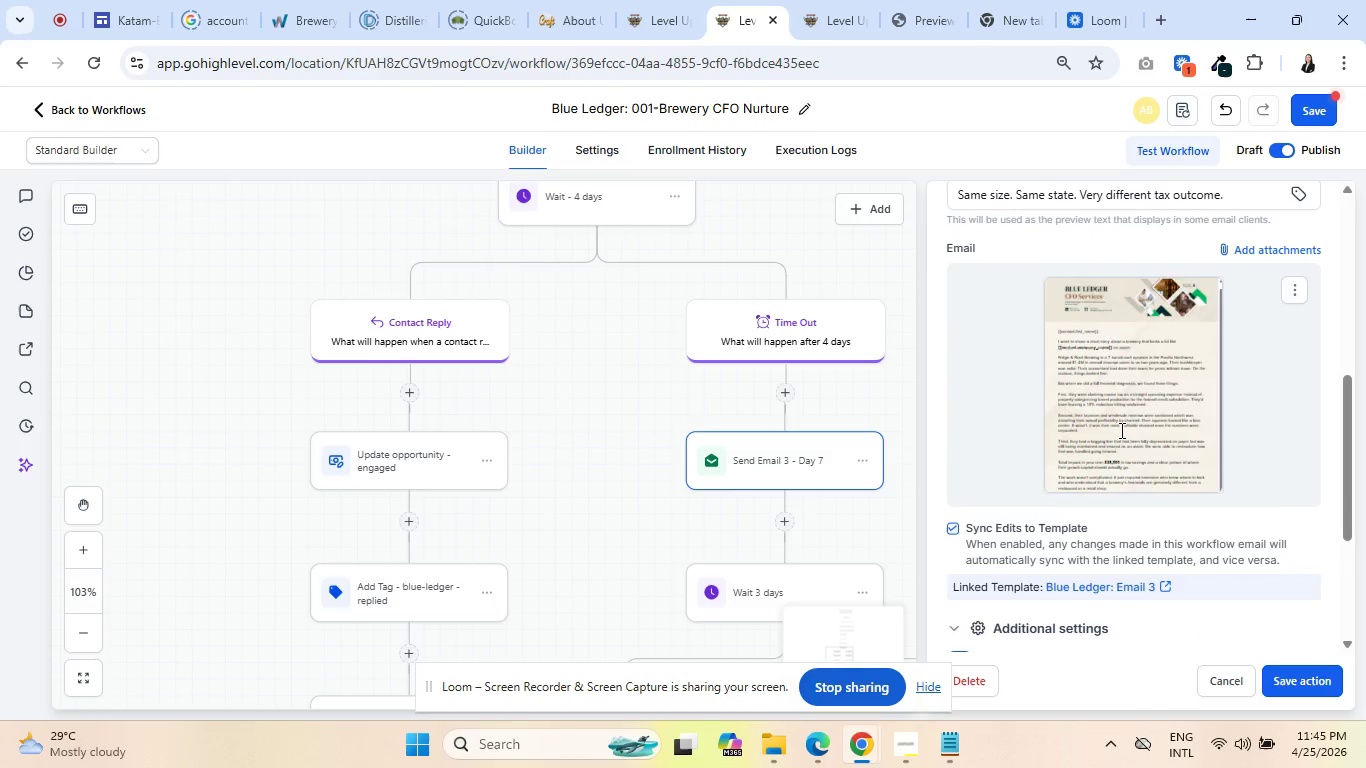 
scroll: coordinate [1076, 536], scroll_direction: up, amount: 4.0
 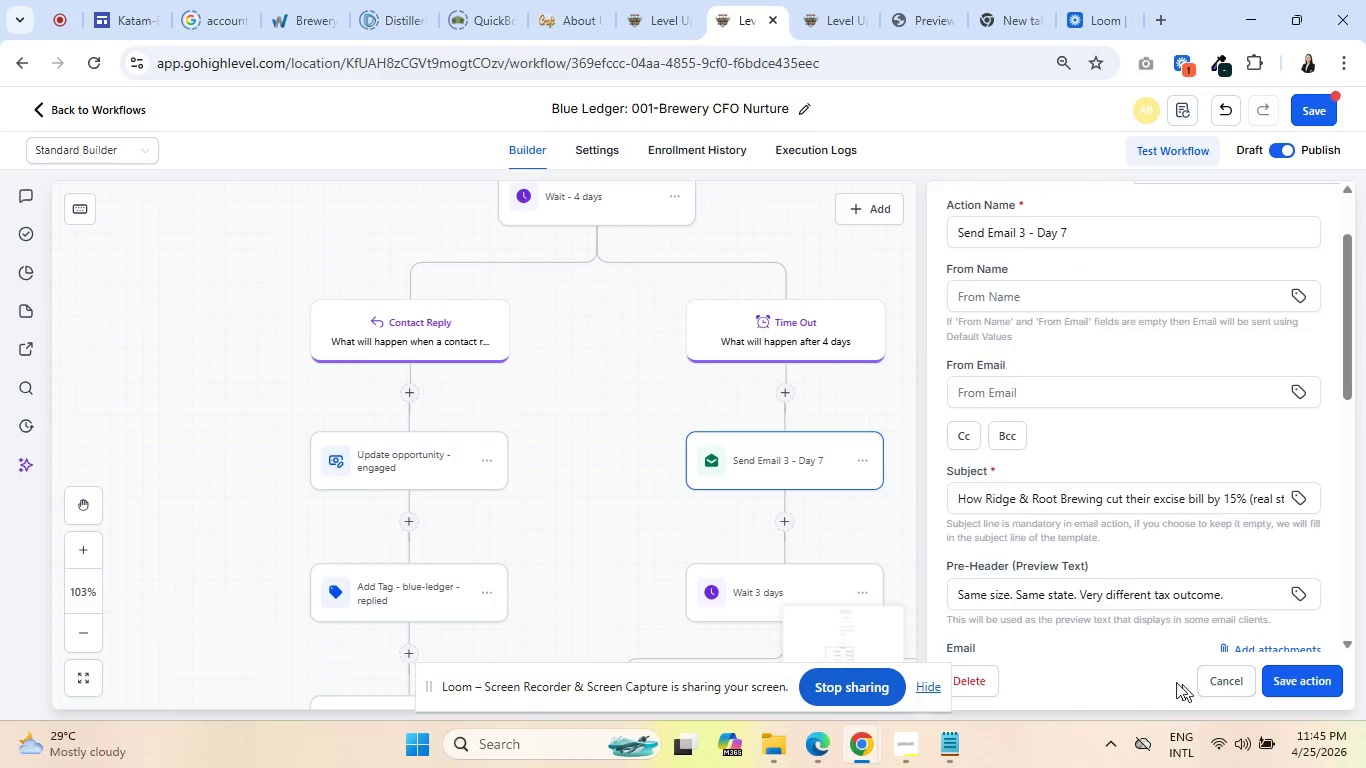 
scroll: coordinate [936, 462], scroll_direction: down, amount: 3.0
 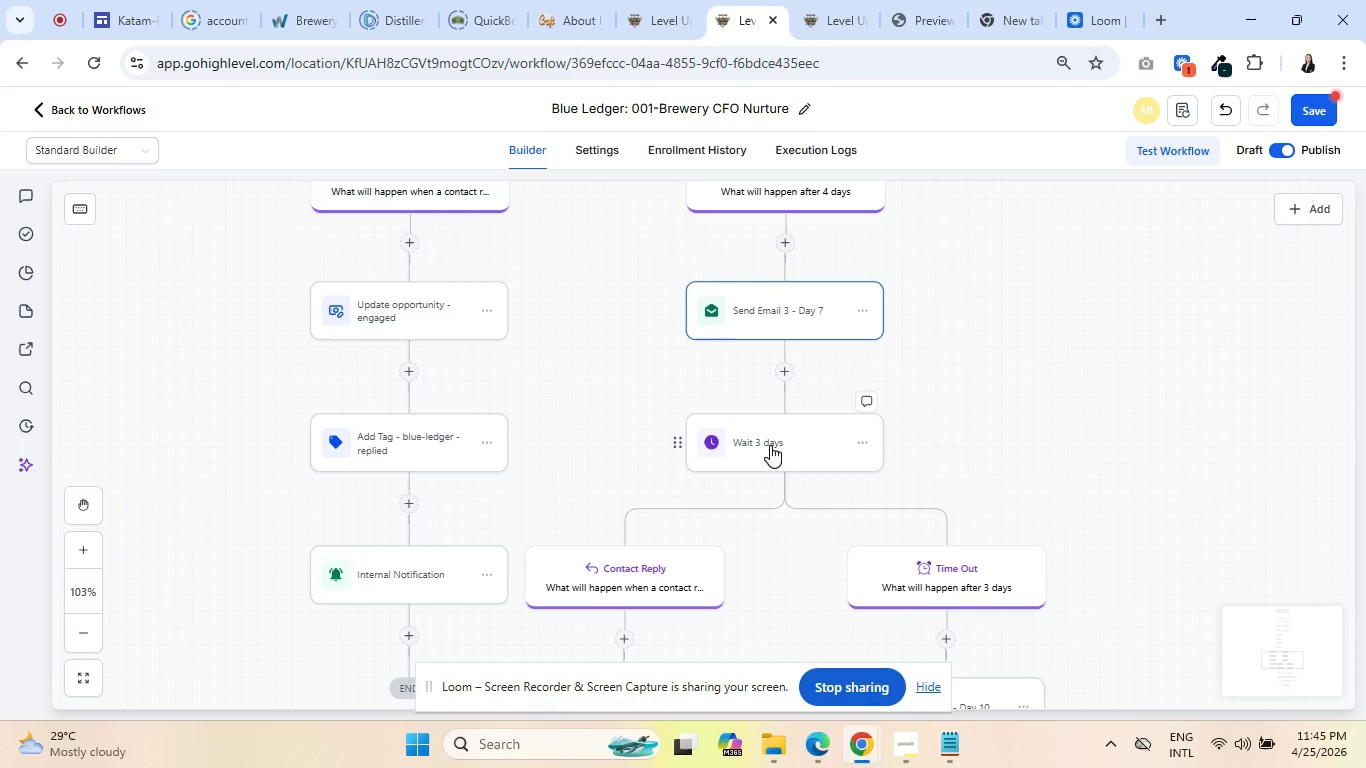 
left_click([770, 445])
 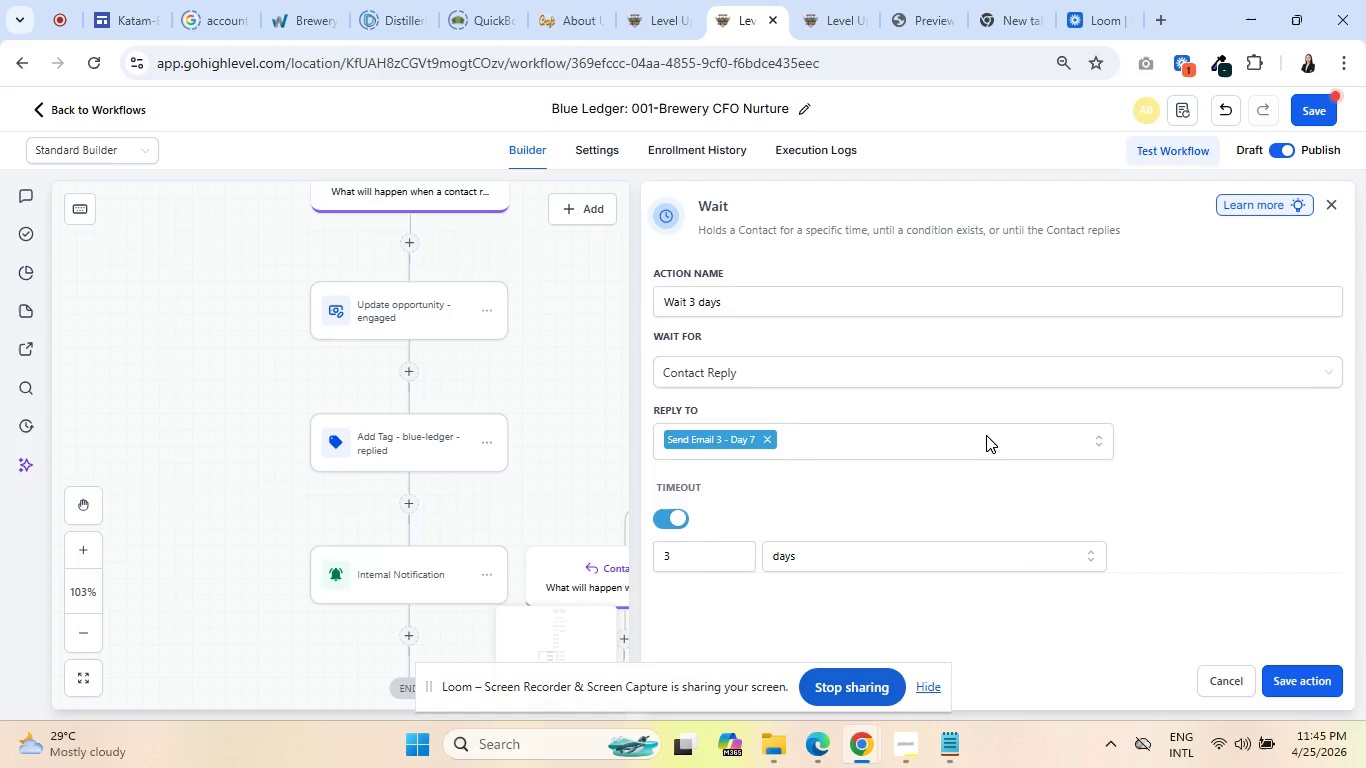 
scroll: coordinate [1140, 435], scroll_direction: down, amount: 2.0
 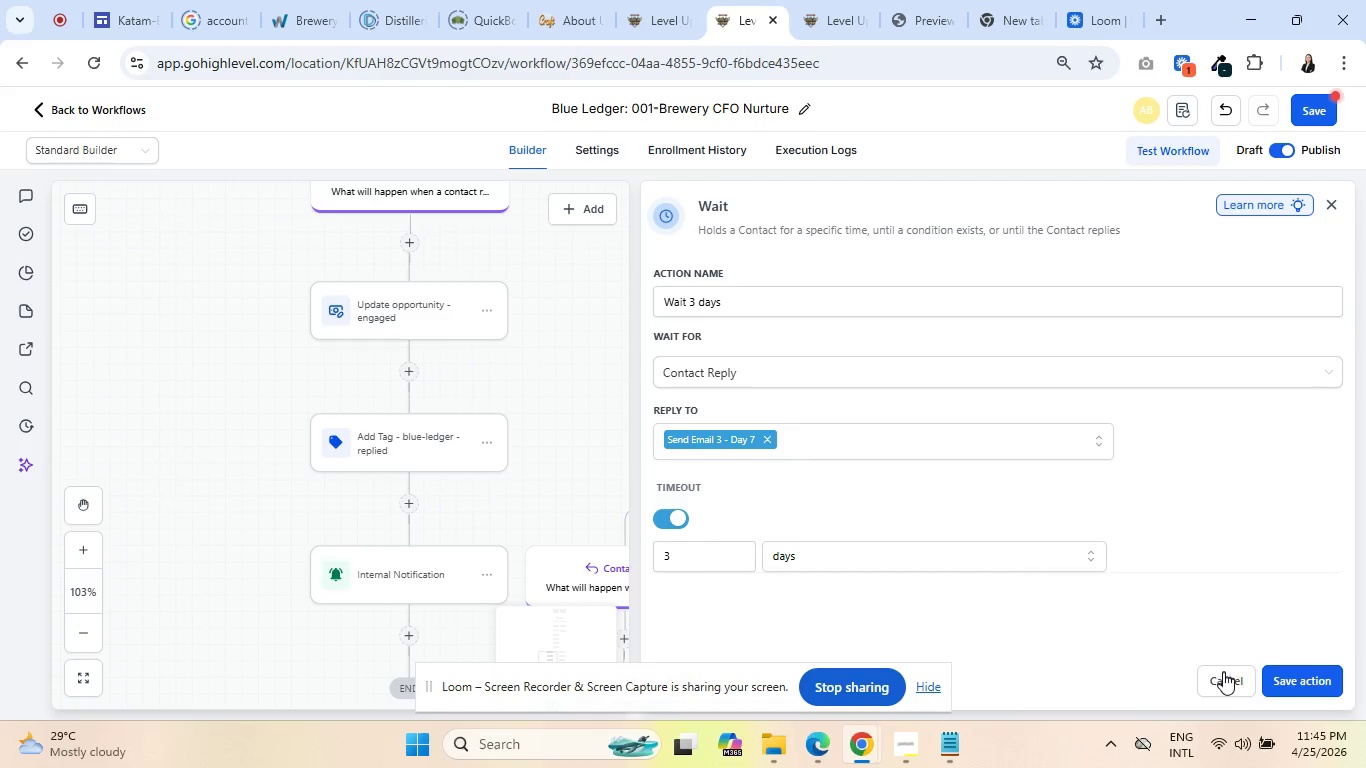 
left_click([1229, 682])
 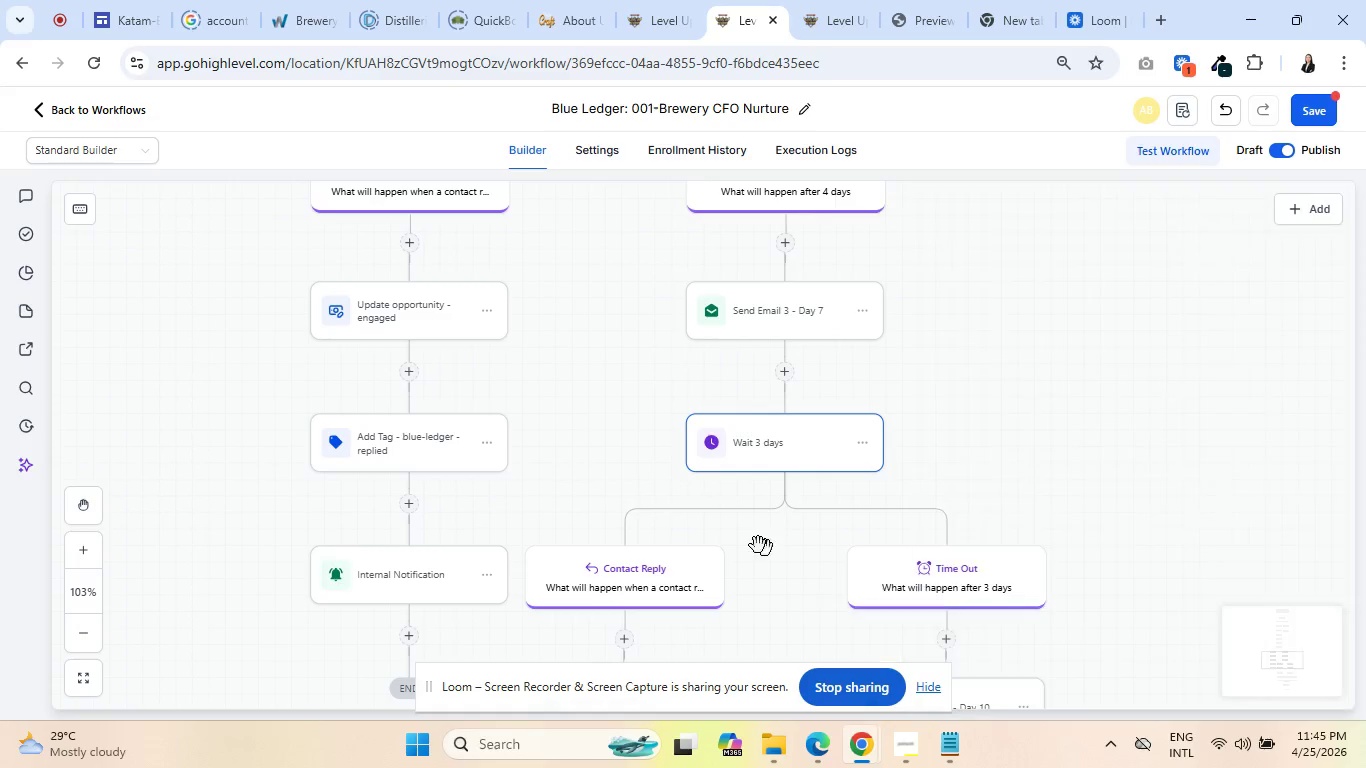 
scroll: coordinate [964, 462], scroll_direction: down, amount: 6.0
 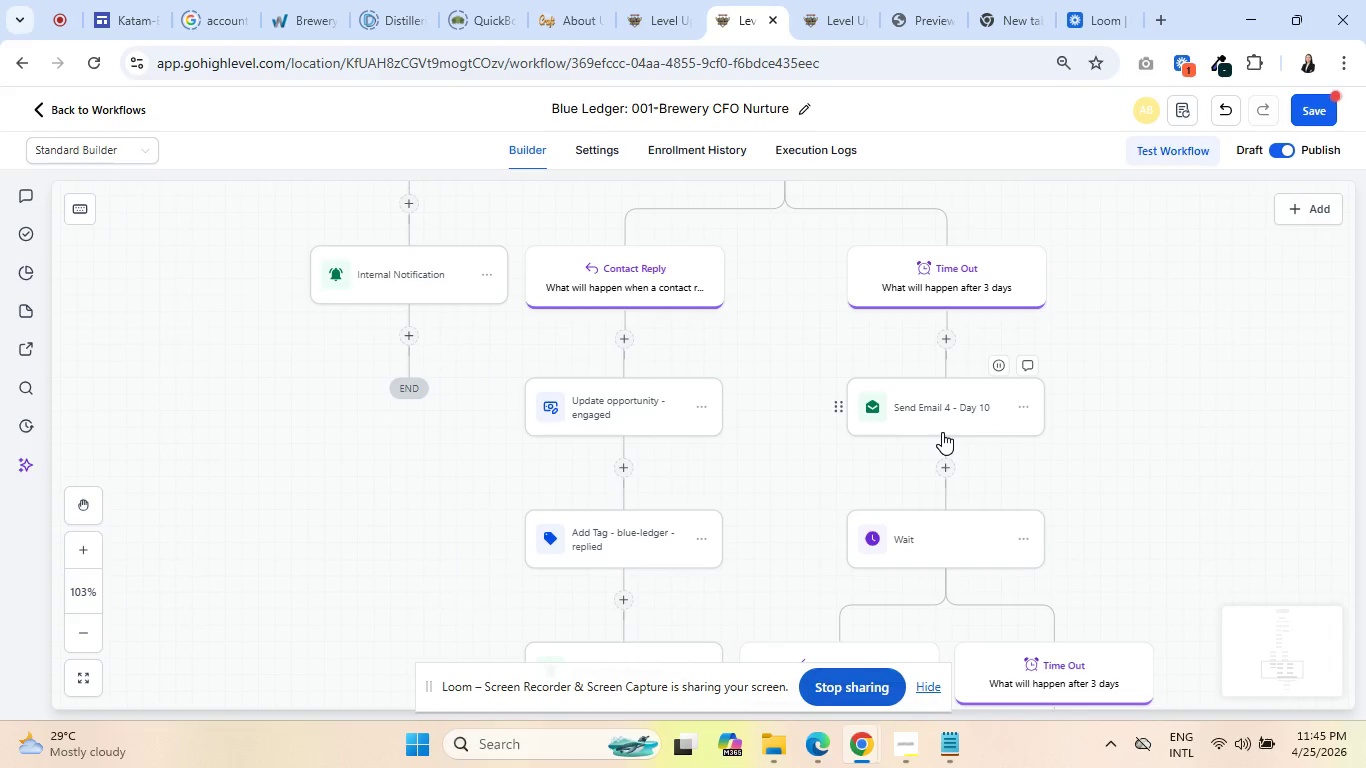 
left_click([922, 412])
 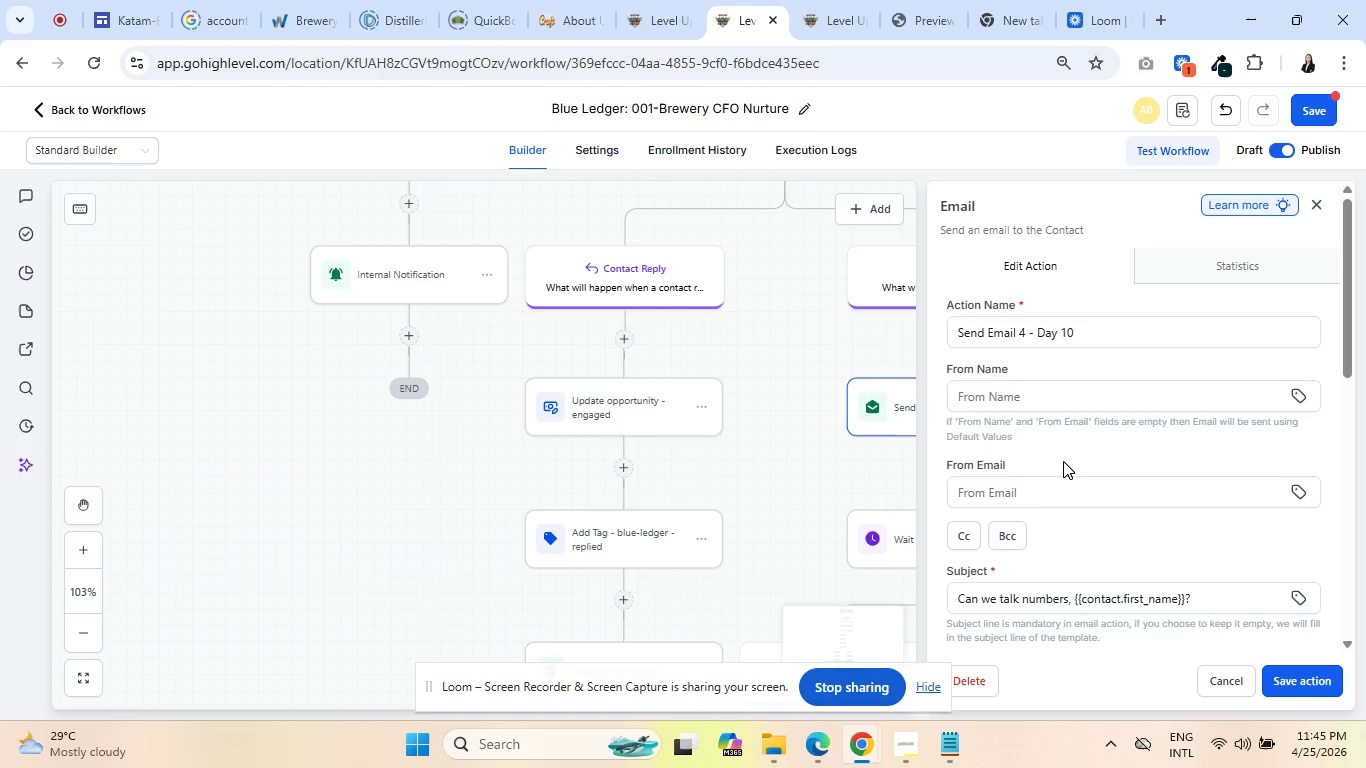 
scroll: coordinate [1160, 611], scroll_direction: down, amount: 9.0
 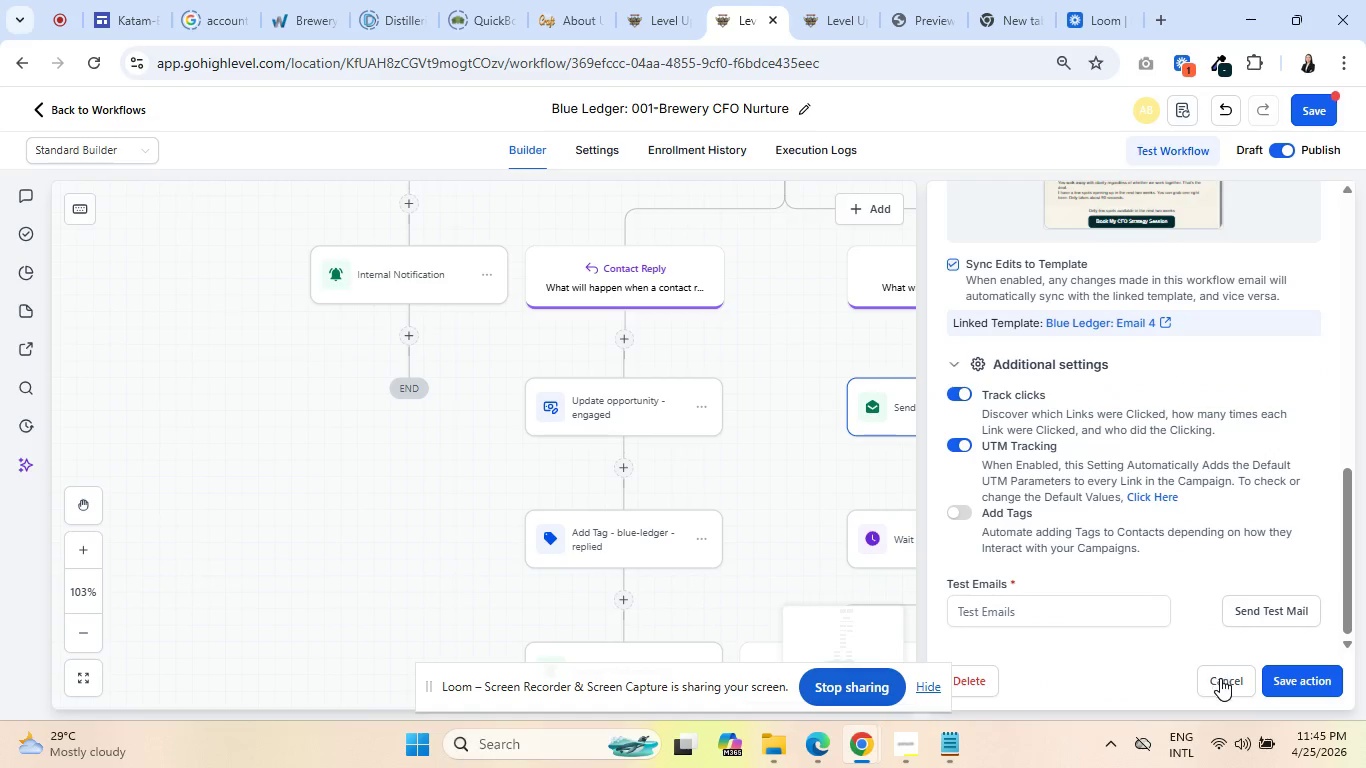 
left_click([1221, 679])
 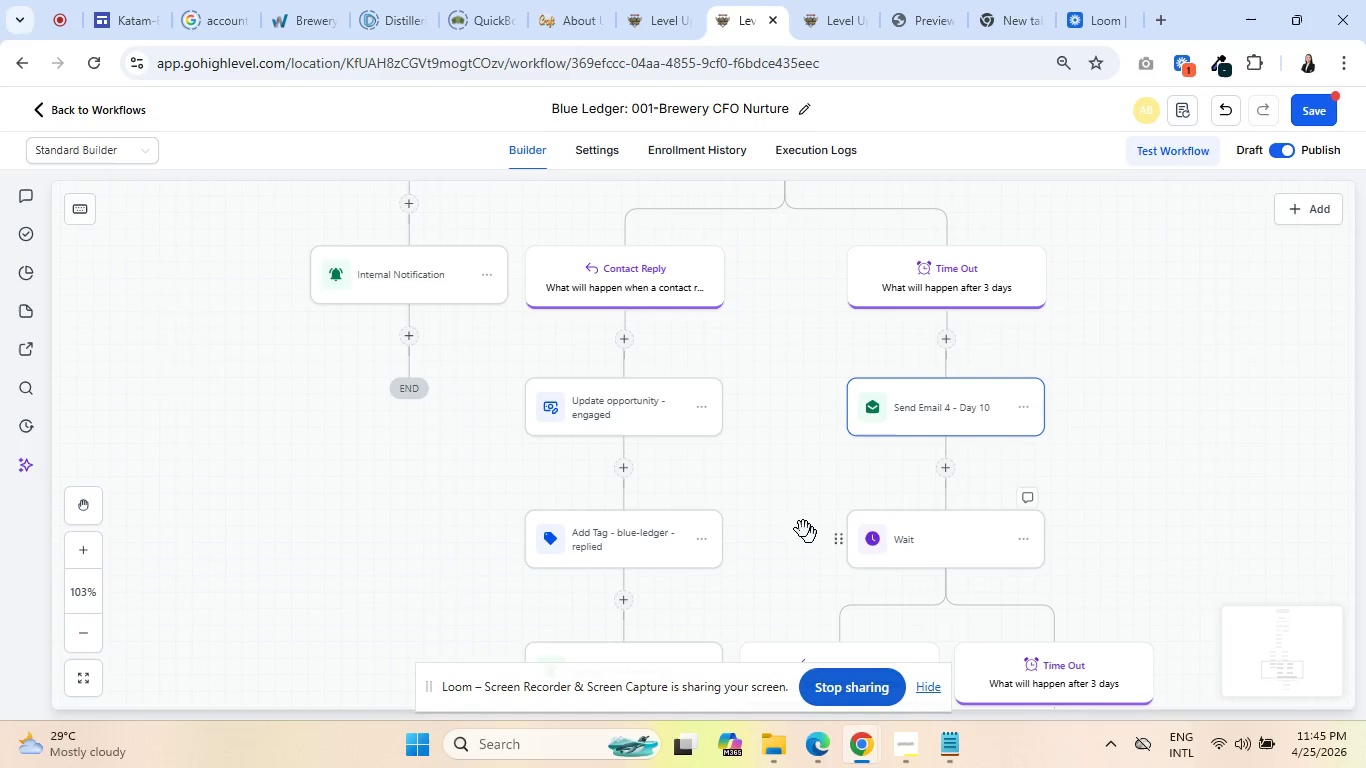 
scroll: coordinate [852, 437], scroll_direction: down, amount: 5.0
 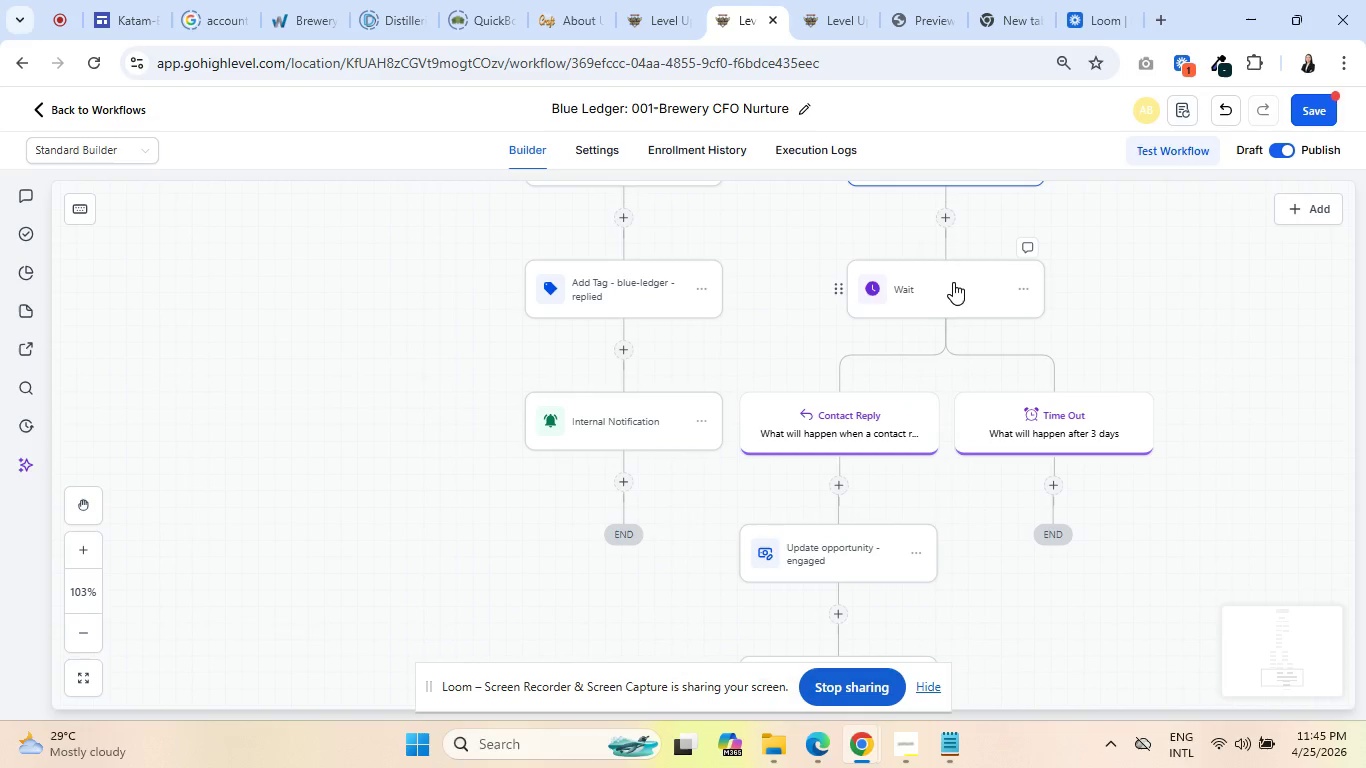 
left_click([955, 281])
 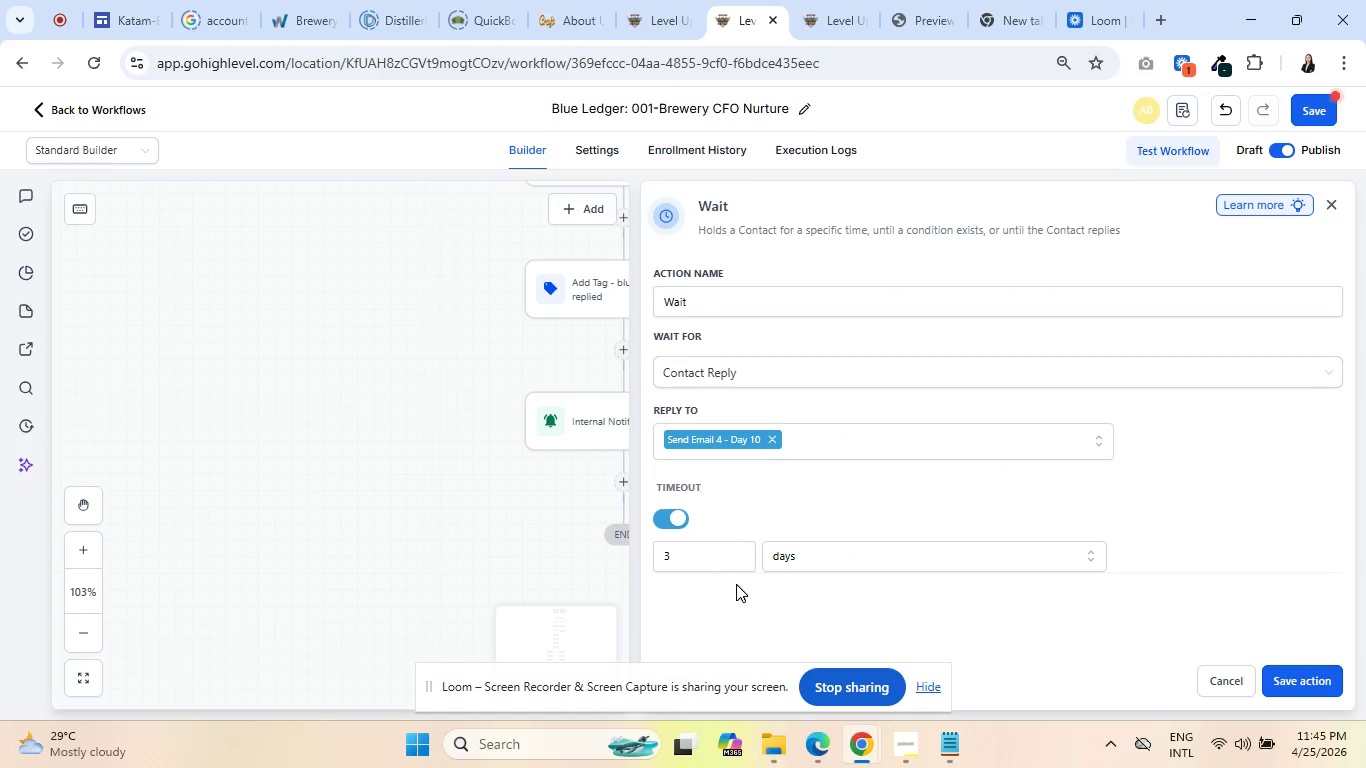 
left_click([1218, 675])
 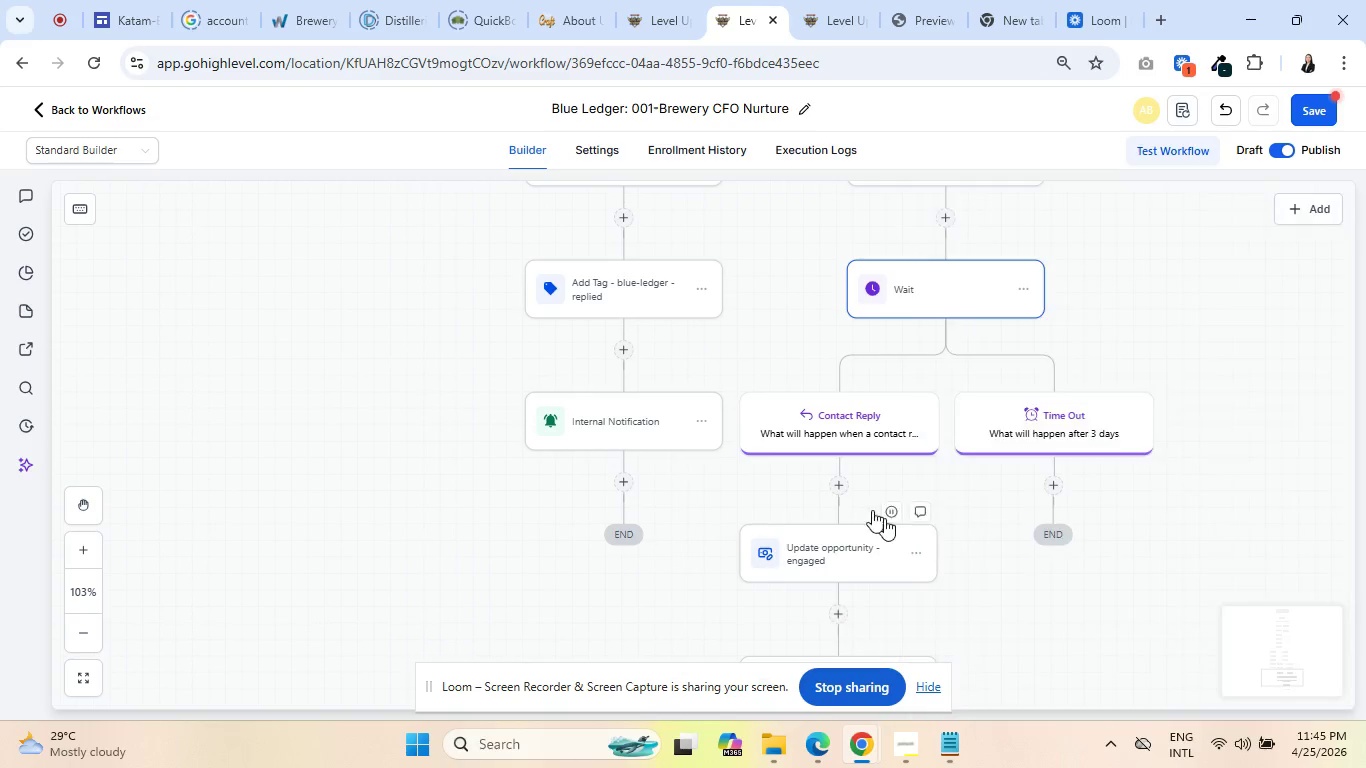 
scroll: coordinate [865, 470], scroll_direction: down, amount: 2.0
 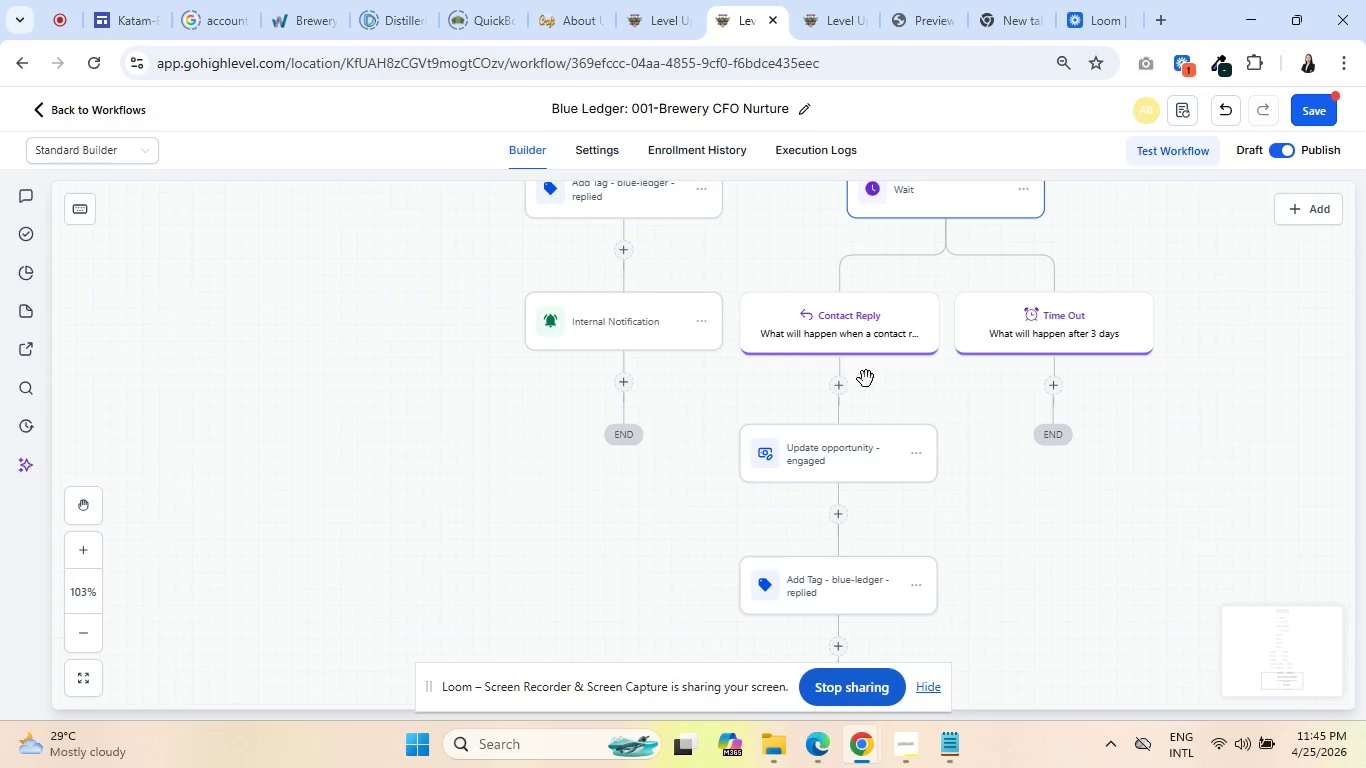 
left_click([629, 317])
 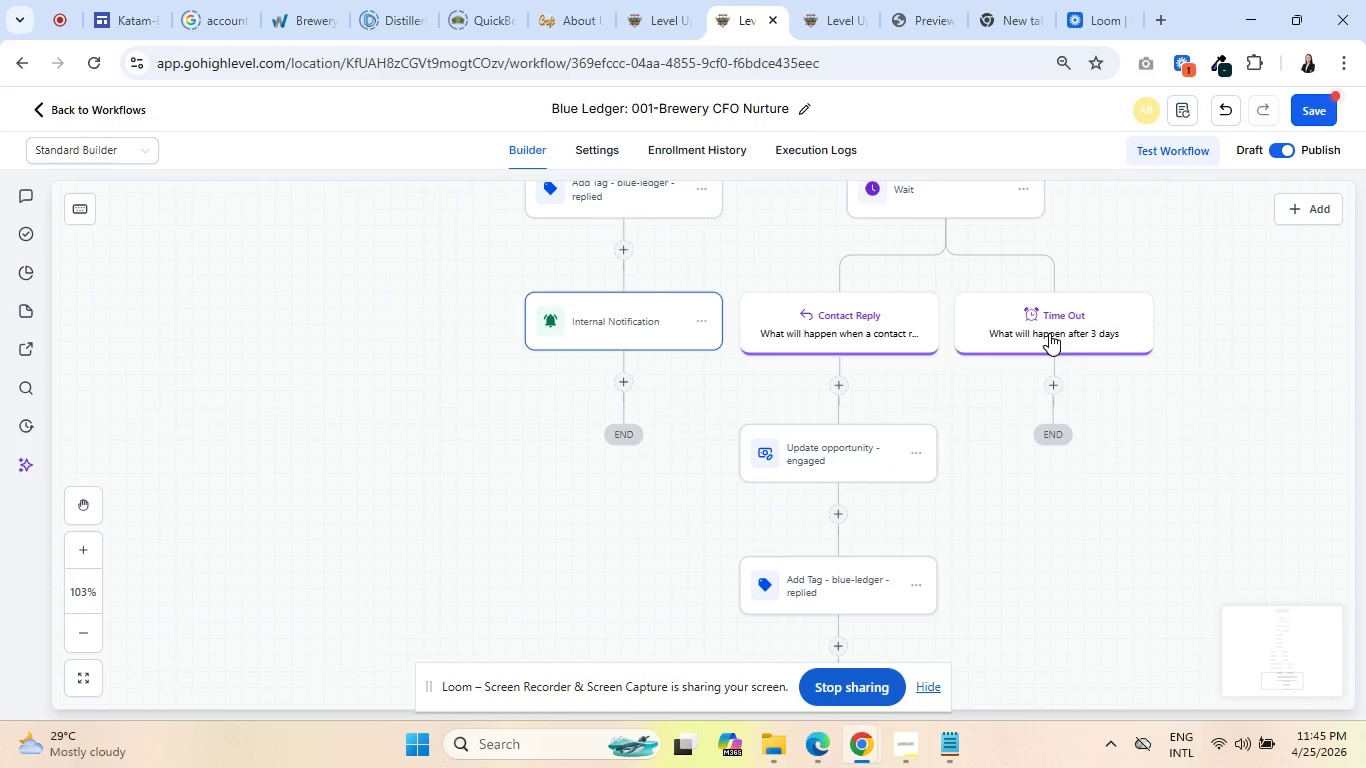 
scroll: coordinate [862, 592], scroll_direction: down, amount: 4.0
 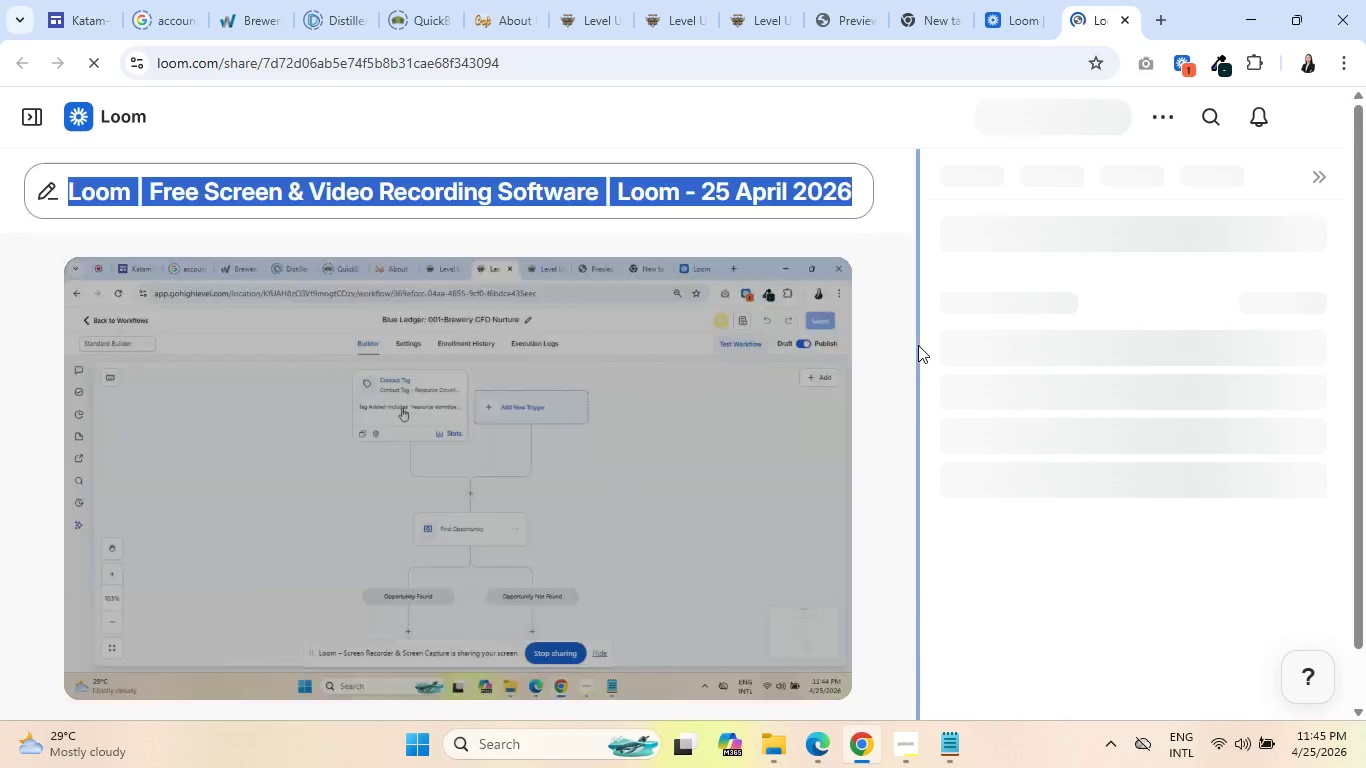 
wait(7.61)
 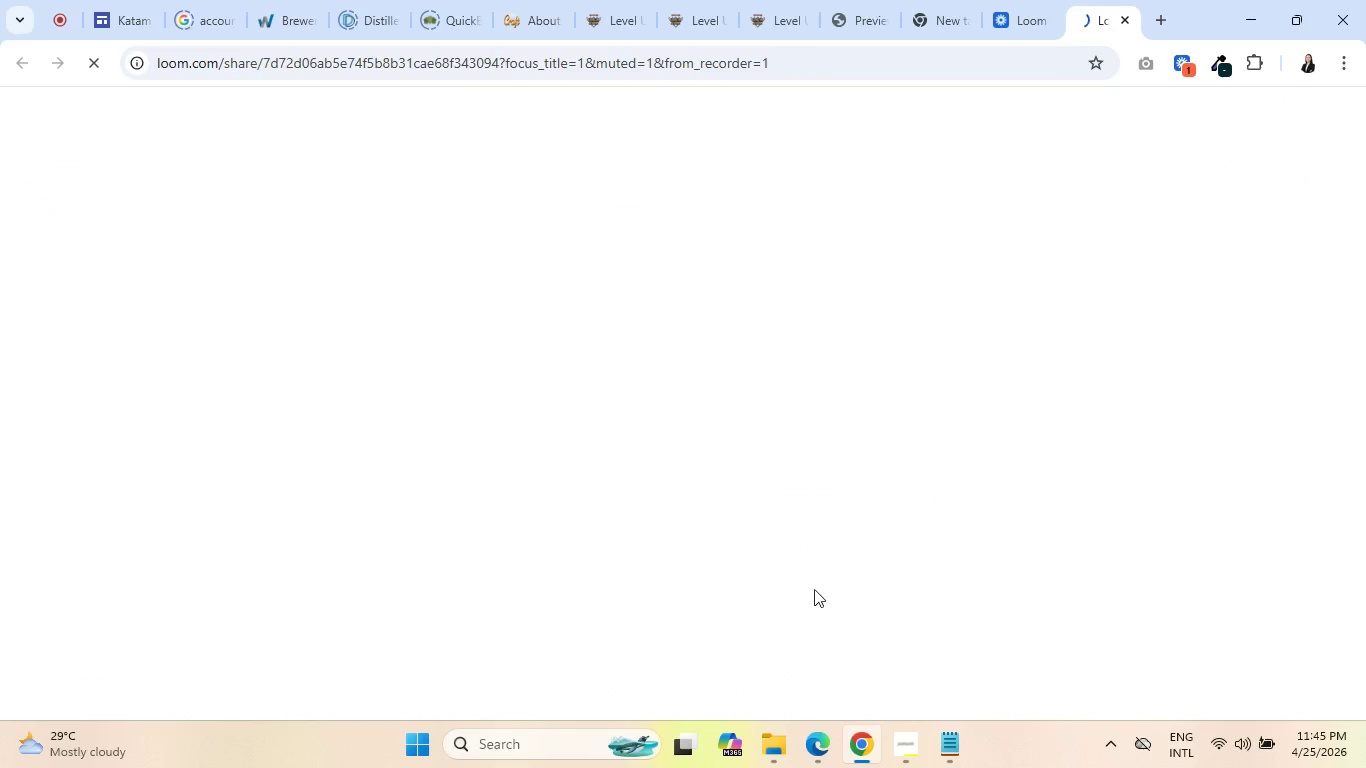 
hold_key(key=ShiftRight, duration=0.31)
 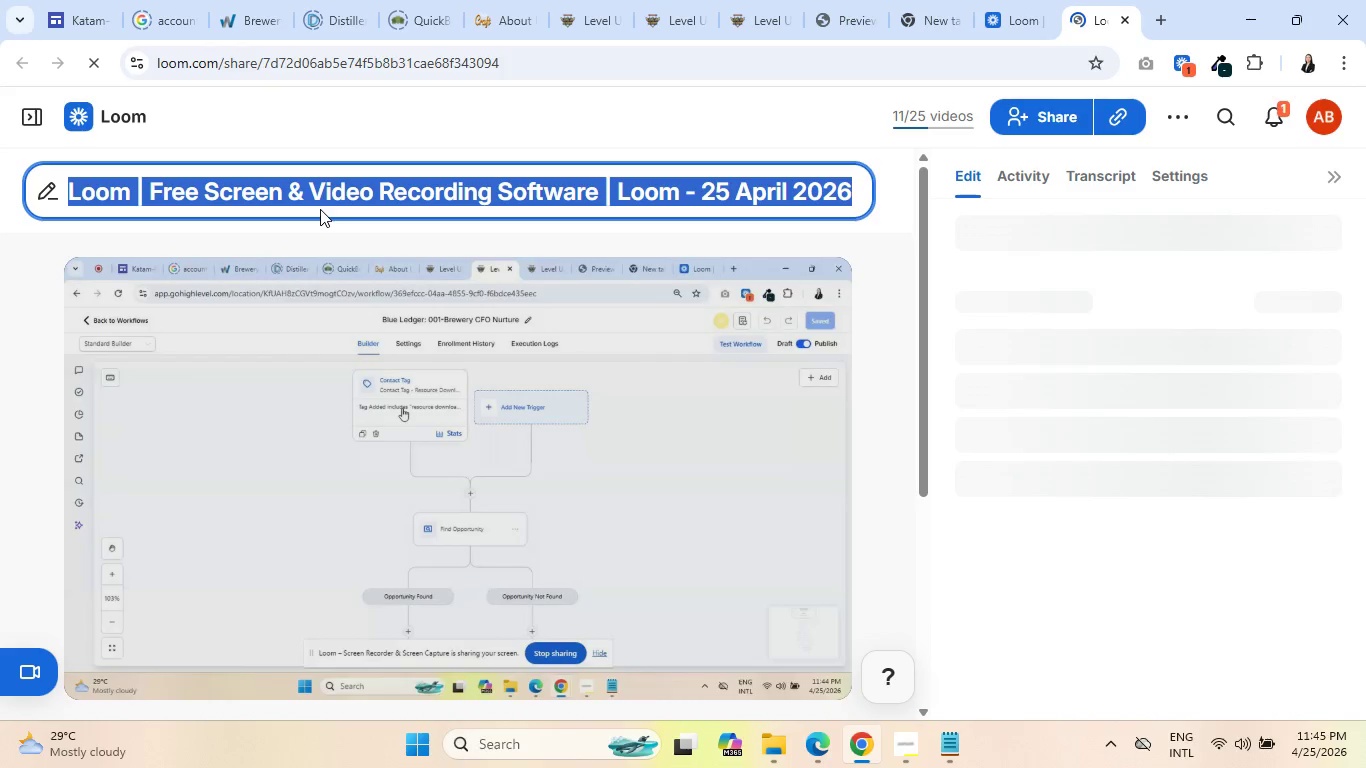 
type(Blue)
key(Backspace)
key(Backspace)
key(Backspace)
key(Backspace)
 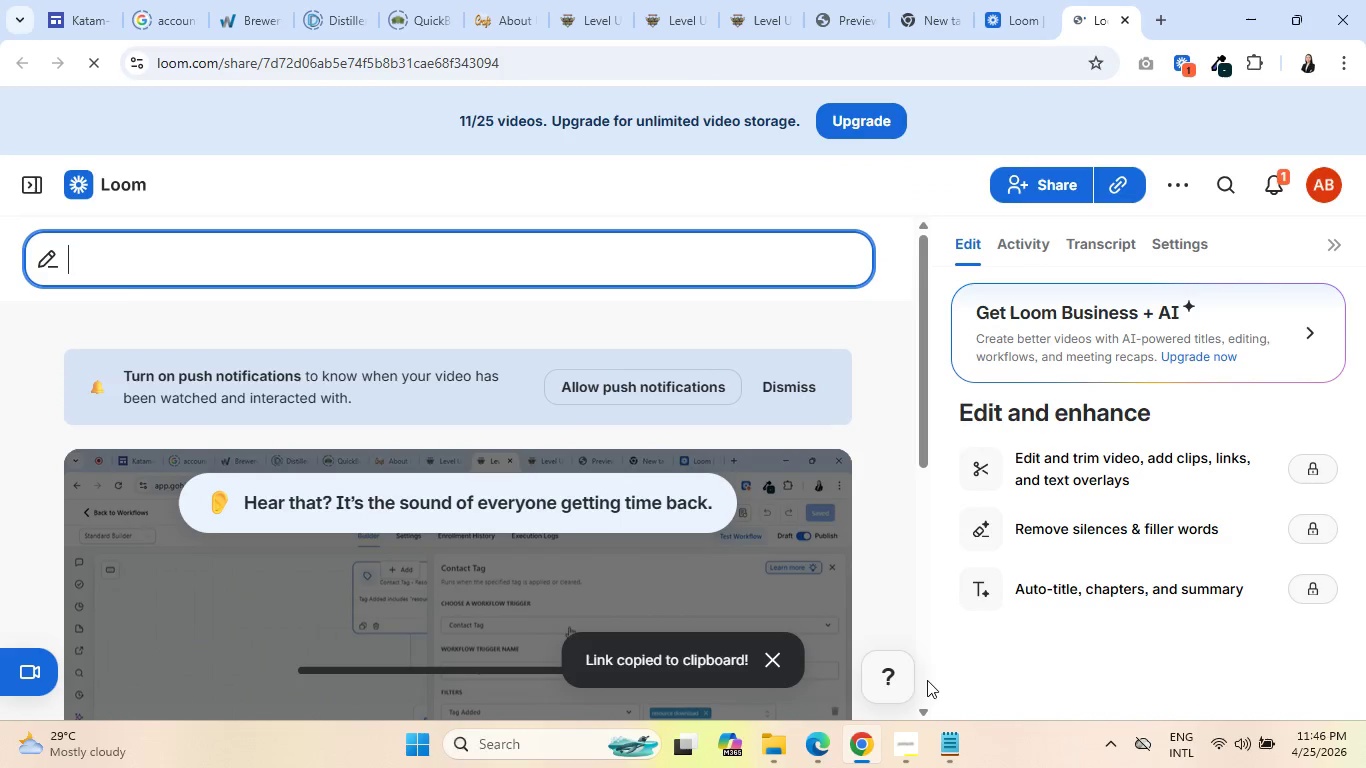 
left_click([920, 740])